 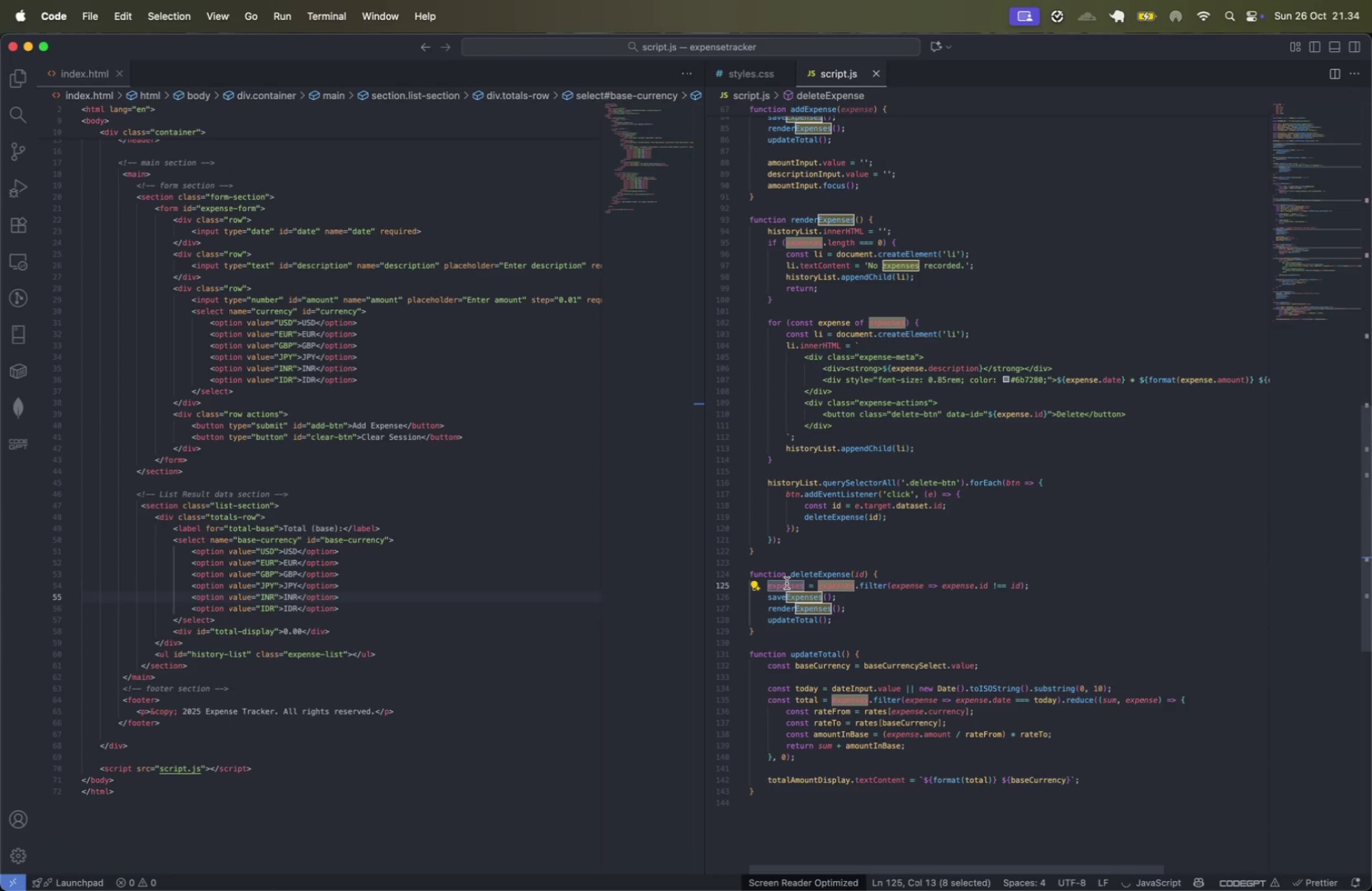 
left_click([885, 642])
 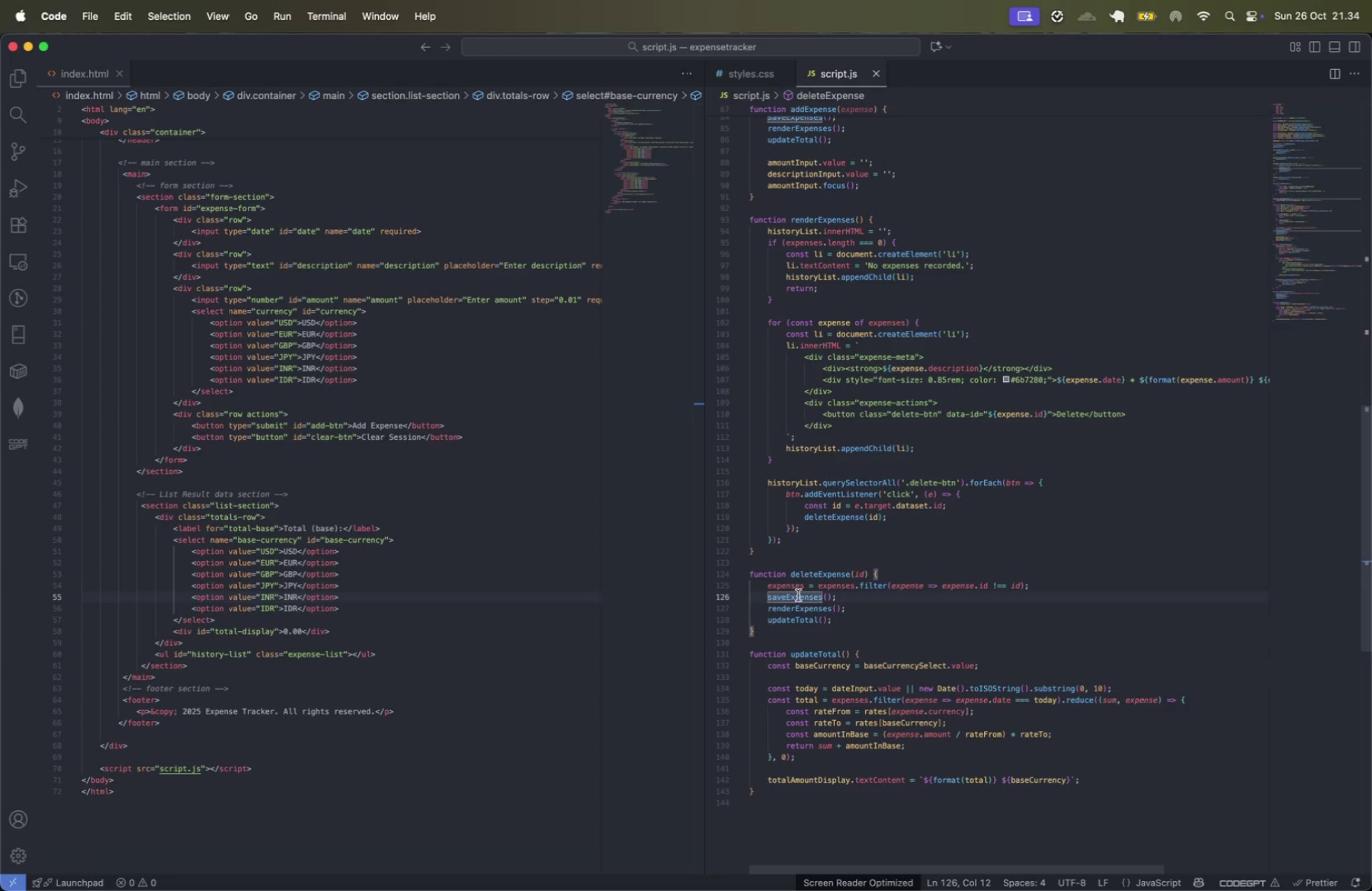 
double_click([811, 607])
 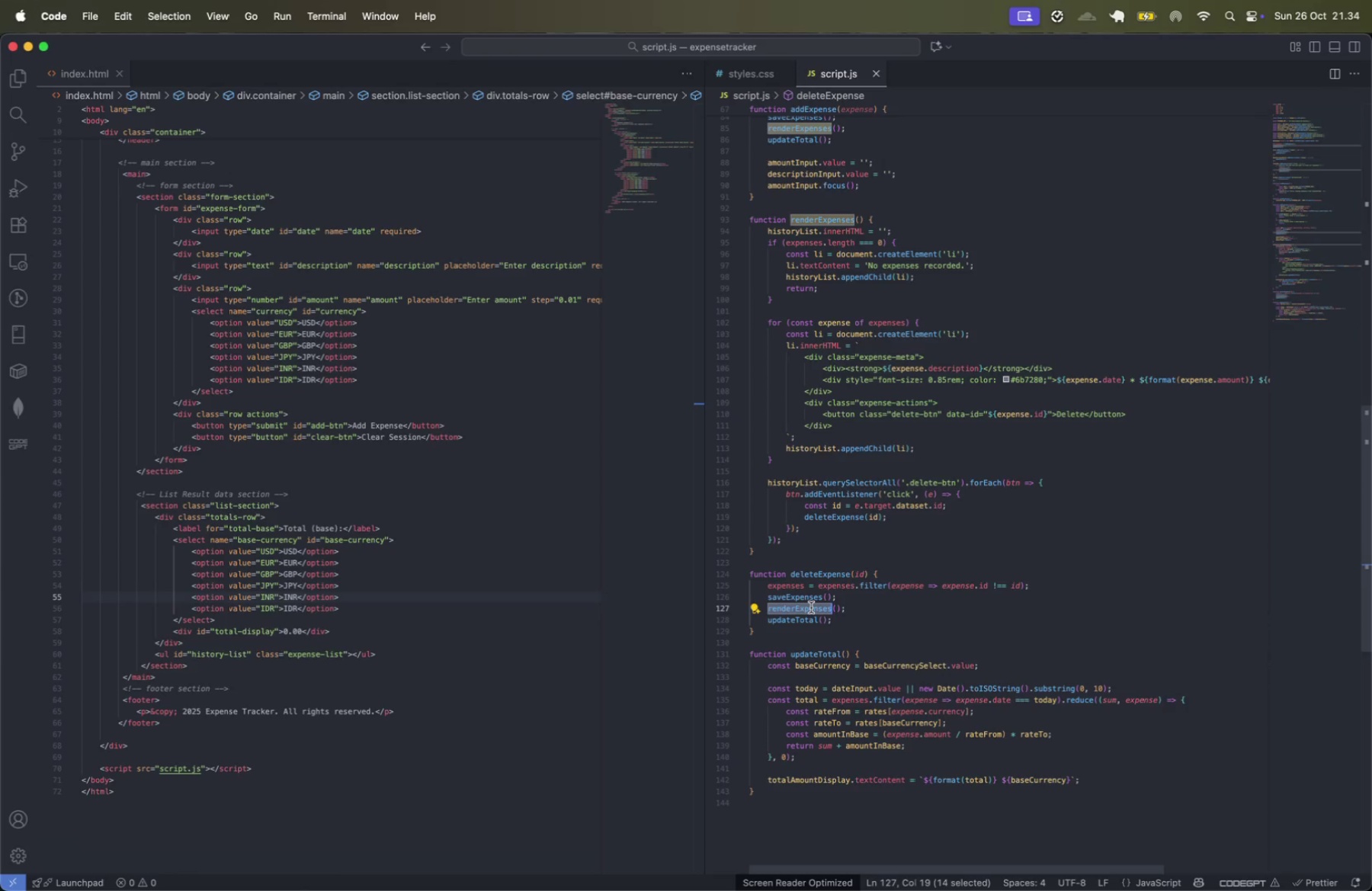 
double_click([797, 620])
 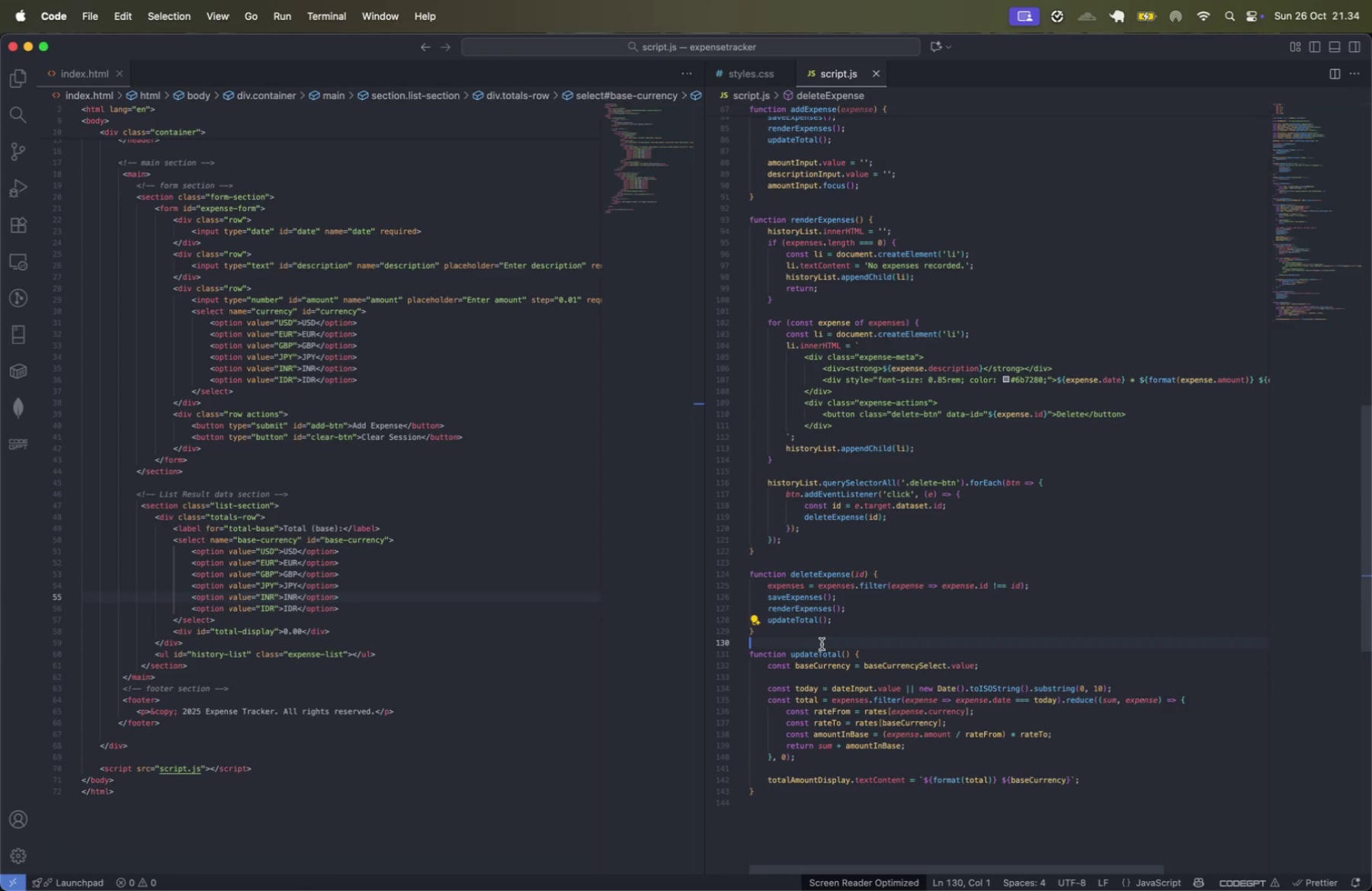 
key(Meta+S)
 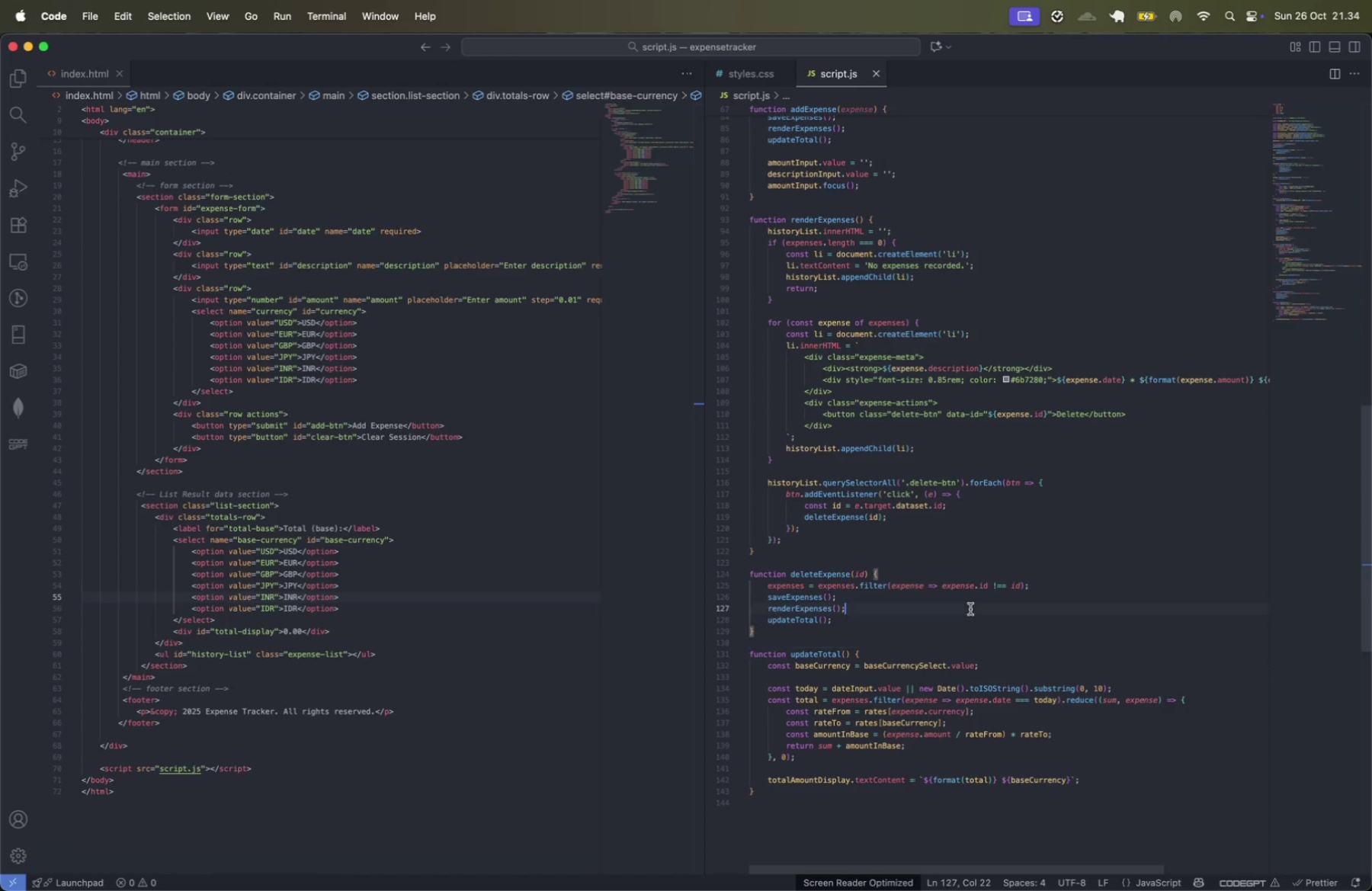 
double_click([984, 642])
 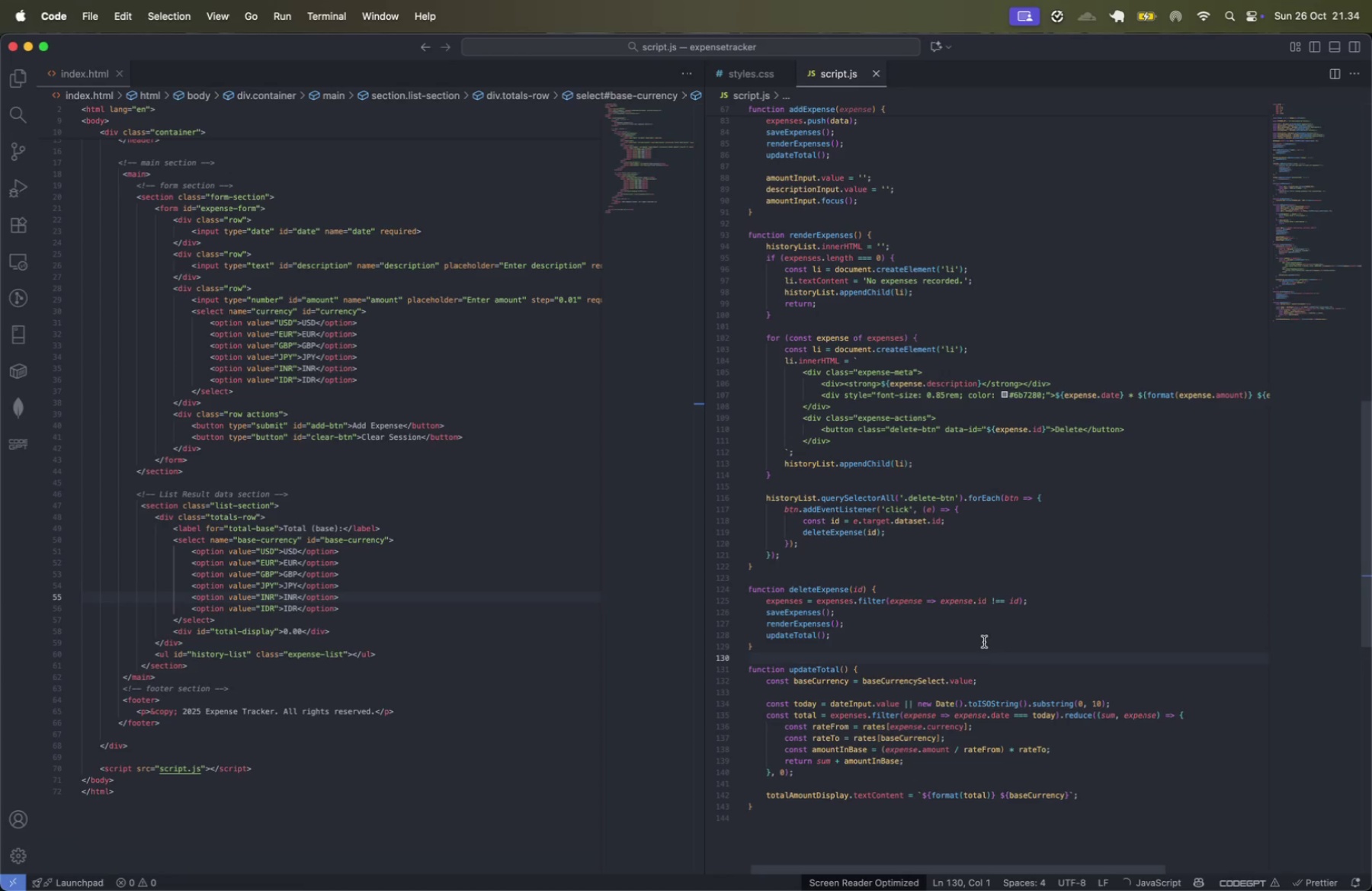 
scroll: coordinate [984, 642], scroll_direction: up, amount: 18.0
 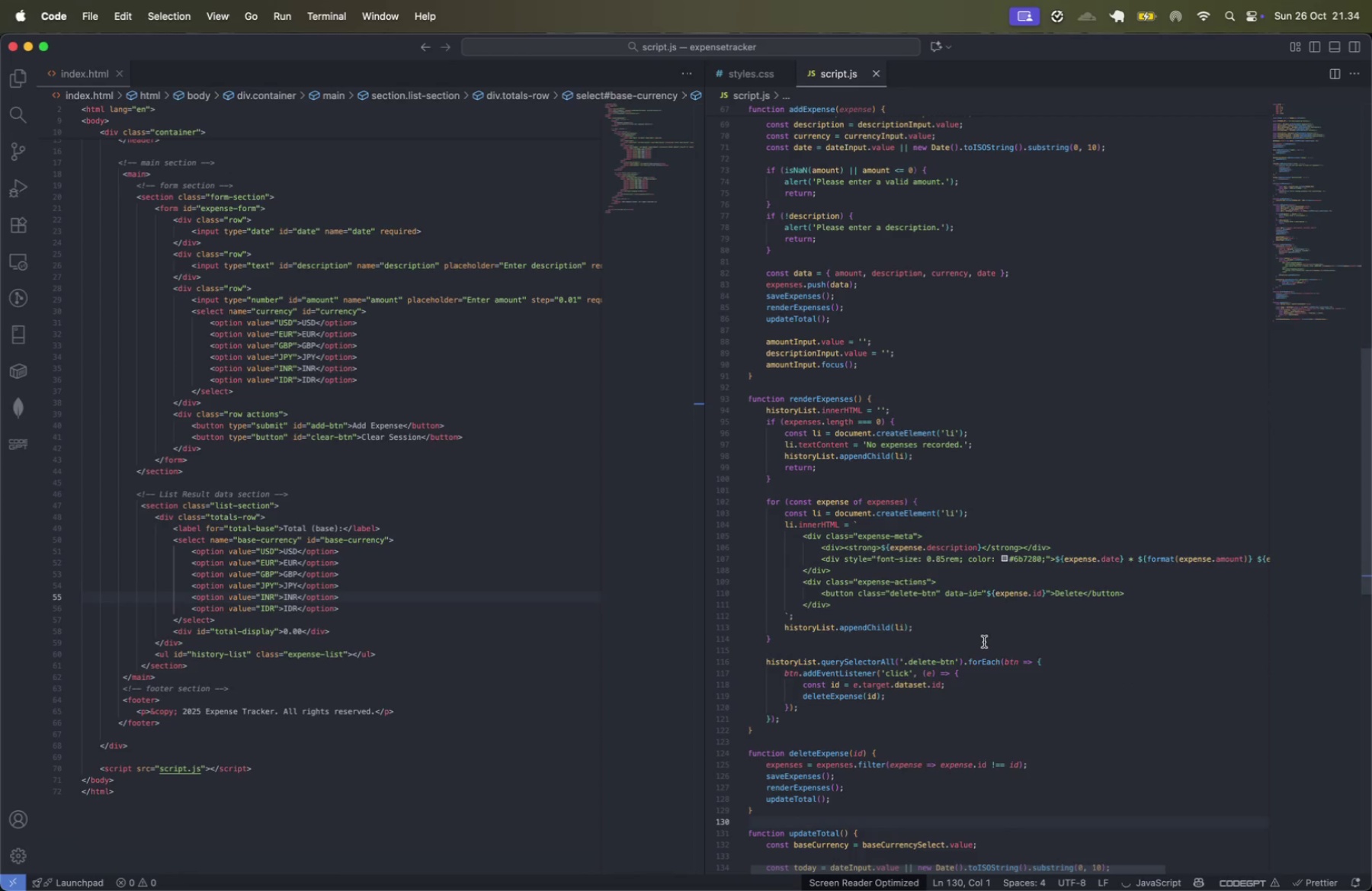 
left_click([1056, 473])
 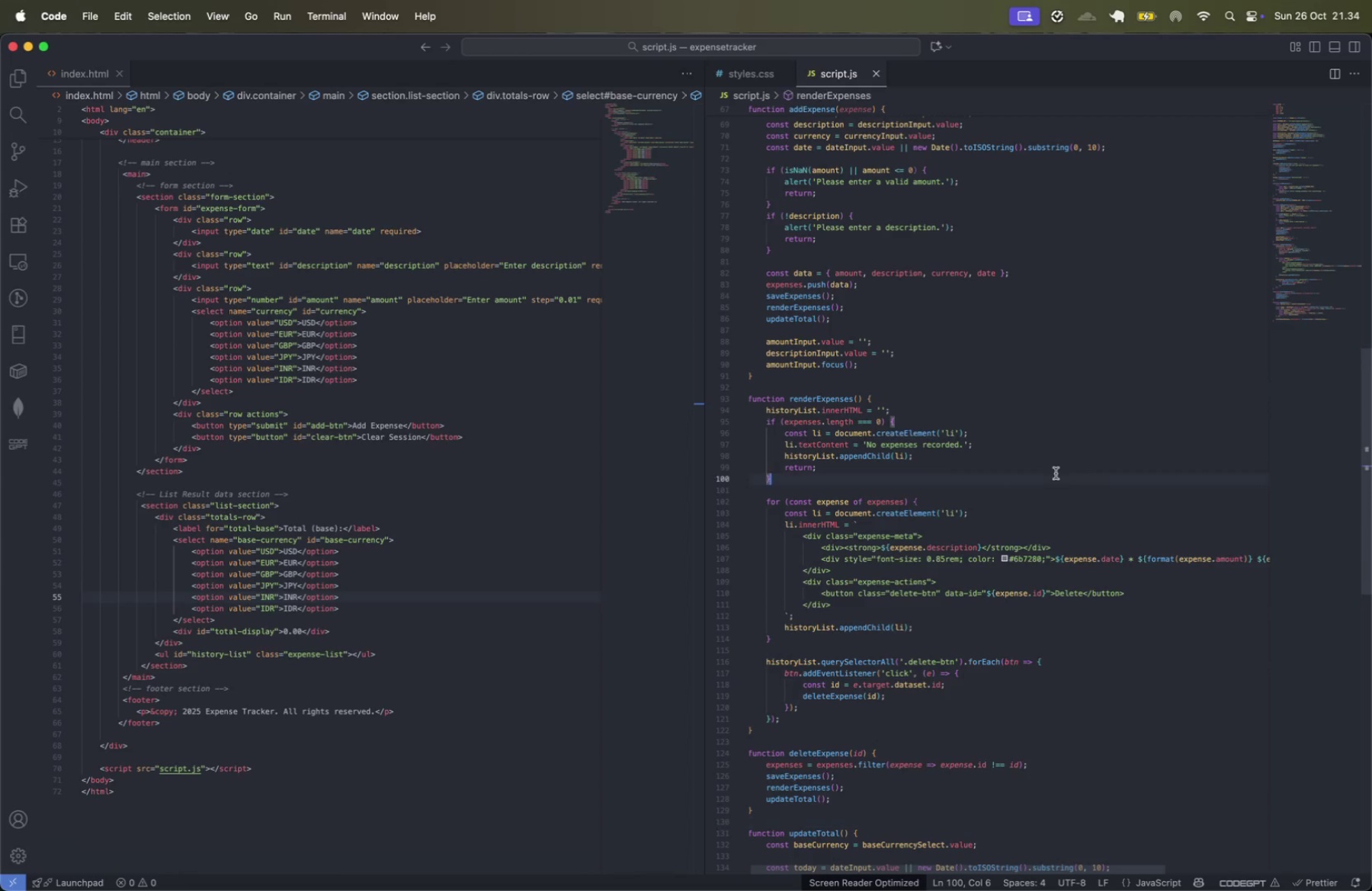 
scroll: coordinate [1056, 473], scroll_direction: up, amount: 44.0
 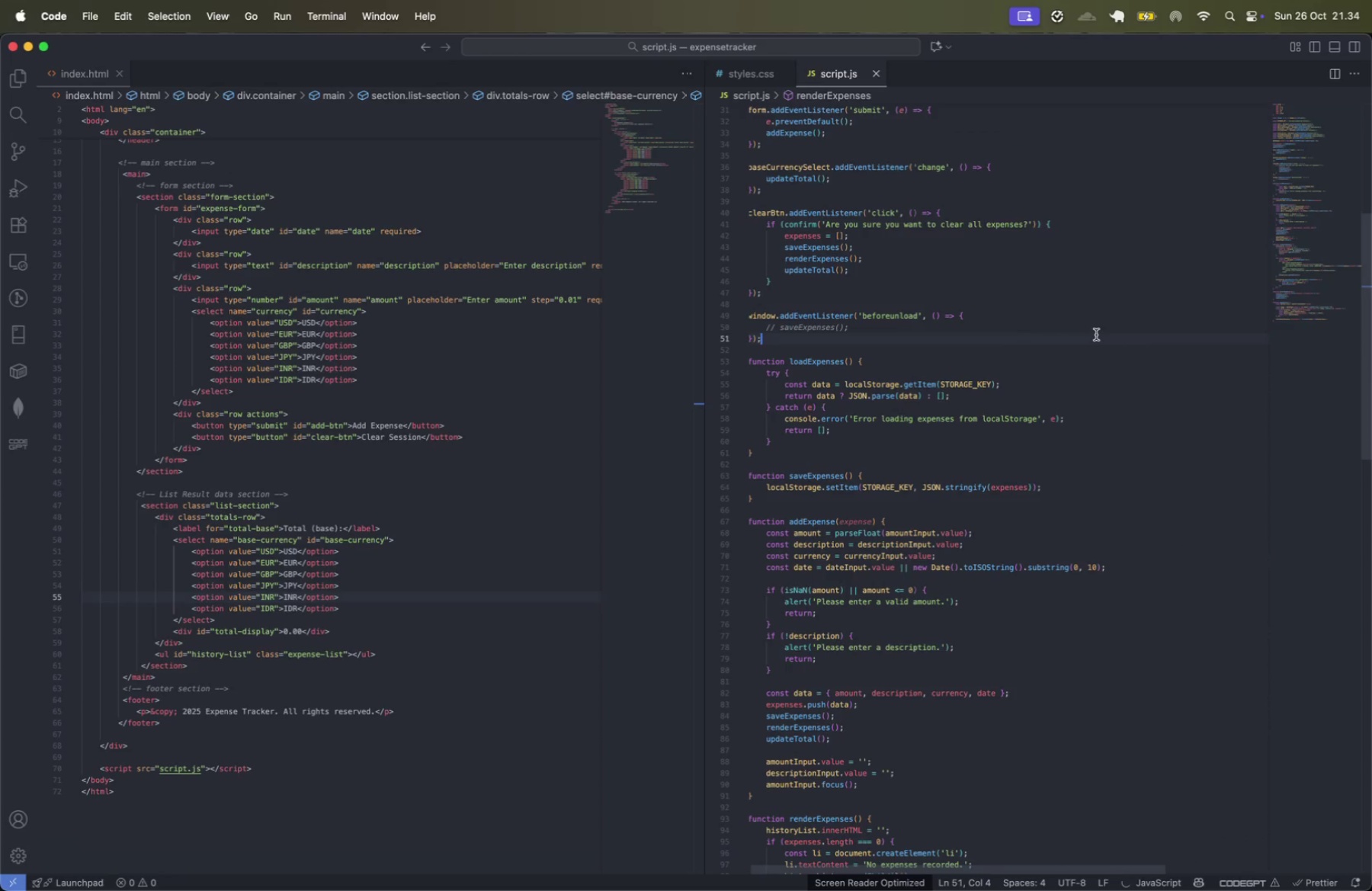 
double_click([1113, 283])
 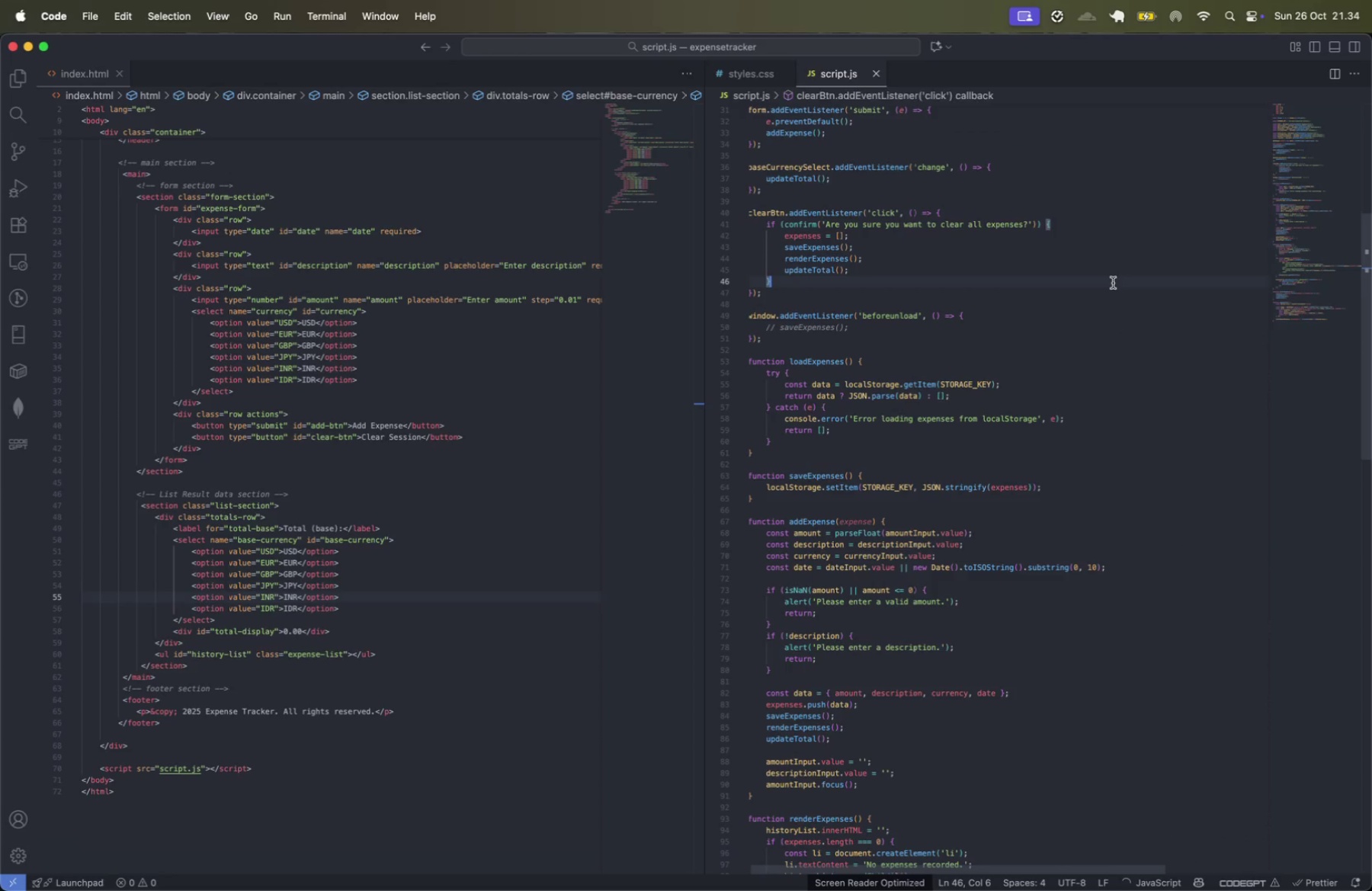 
left_click([1126, 264])
 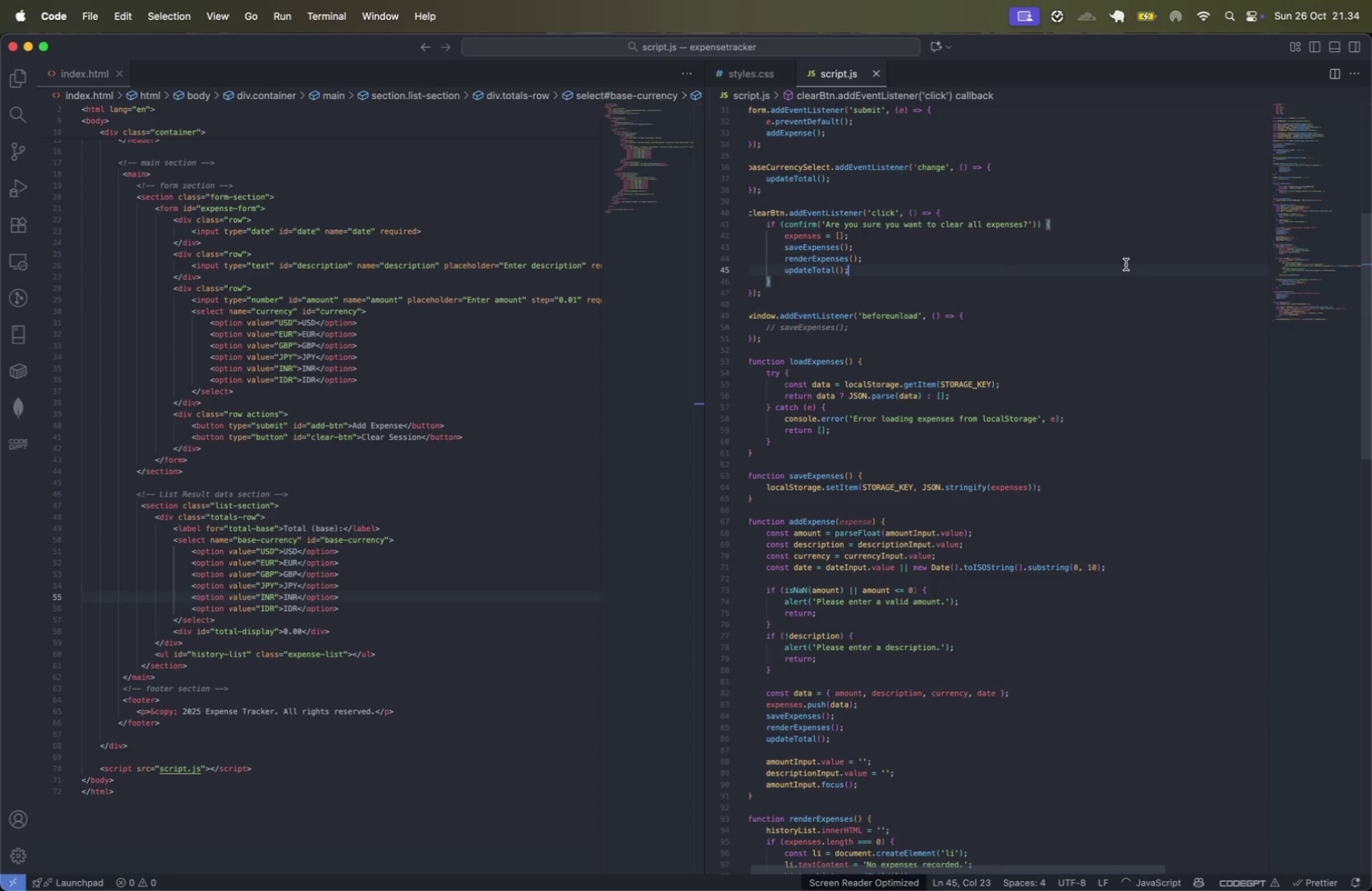 
key(Meta+S)
 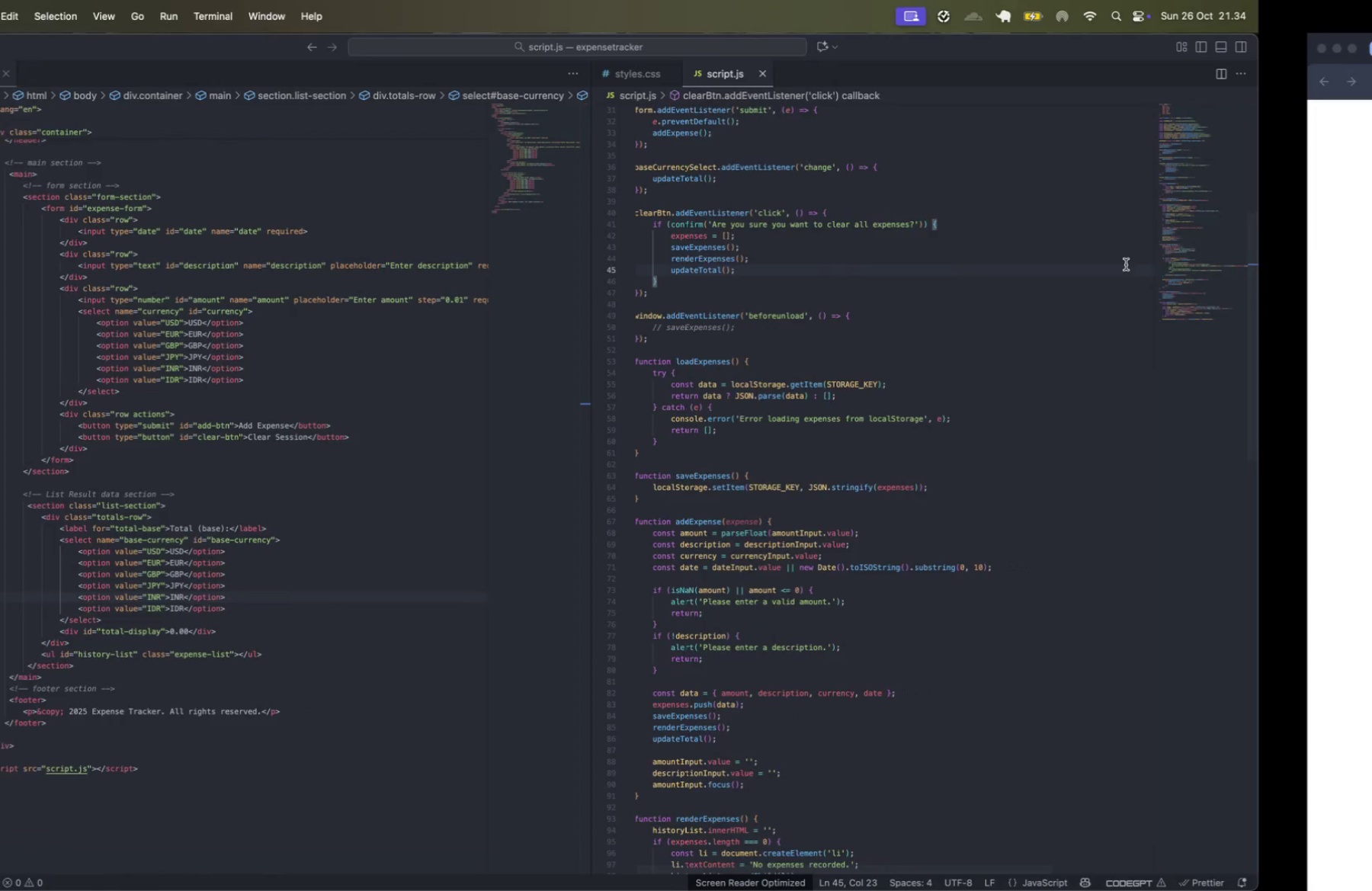 
key(Meta+Tab)
 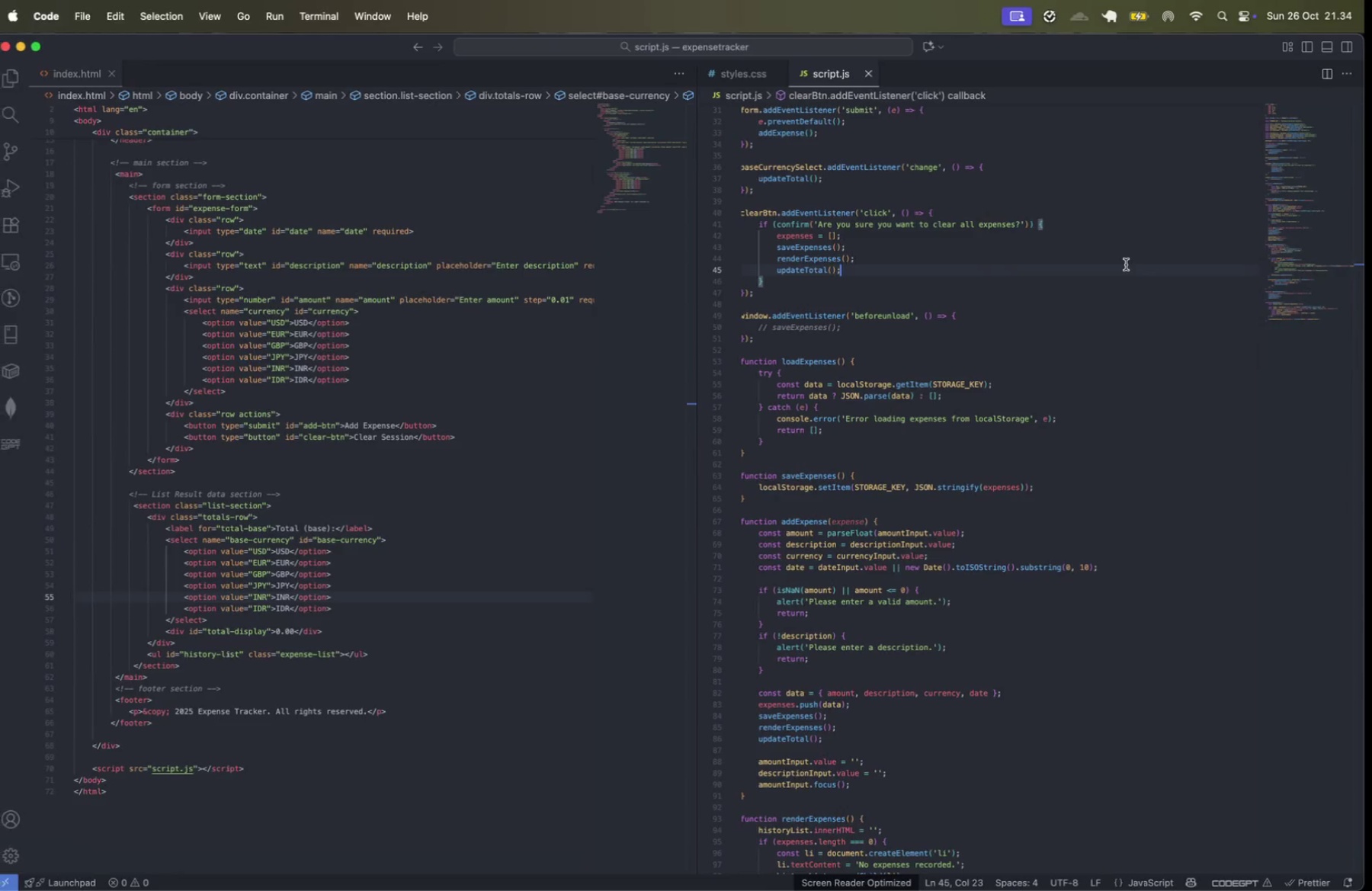 
key(Meta+Tab)
 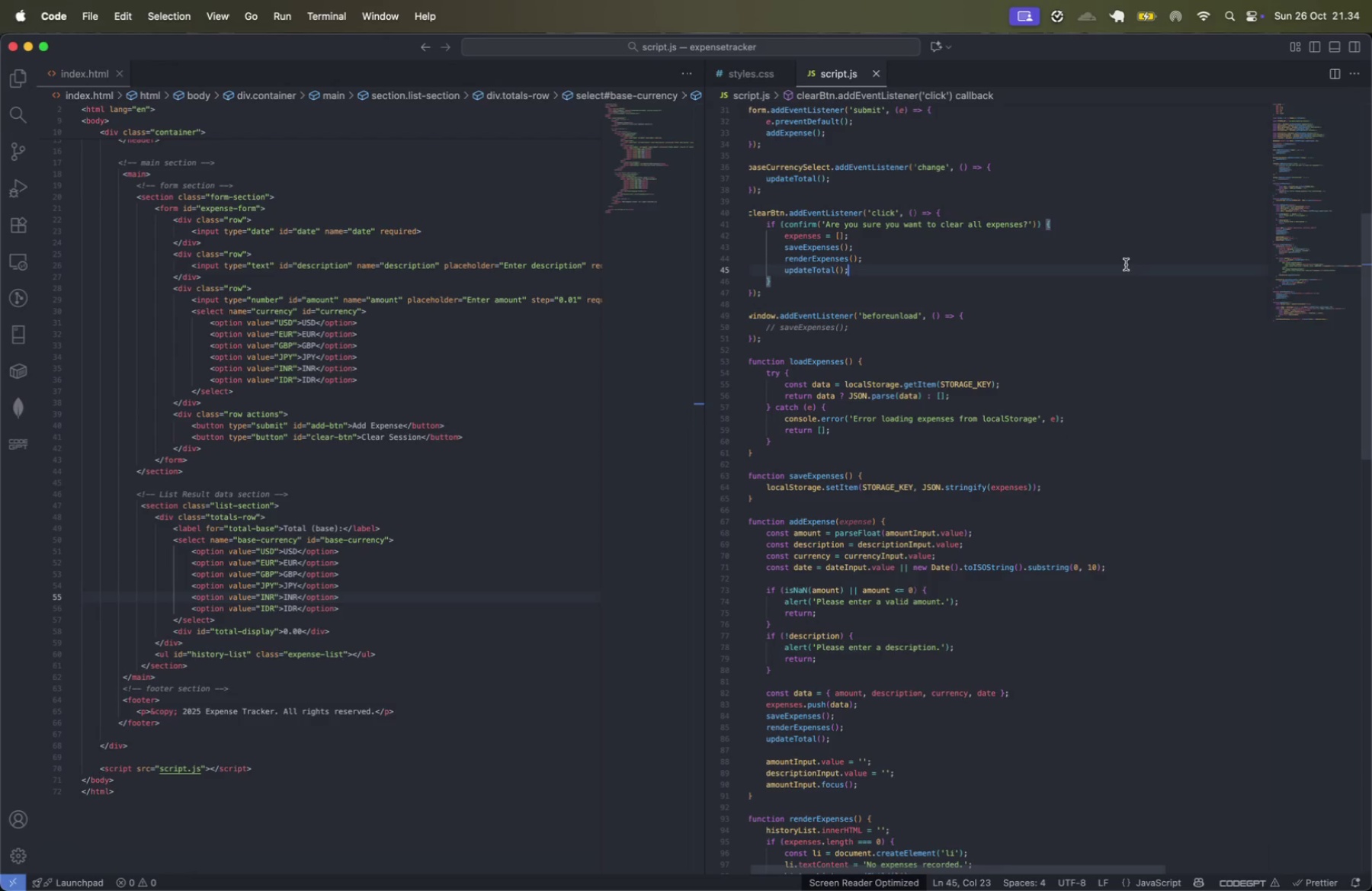 
key(Meta+Tab)
 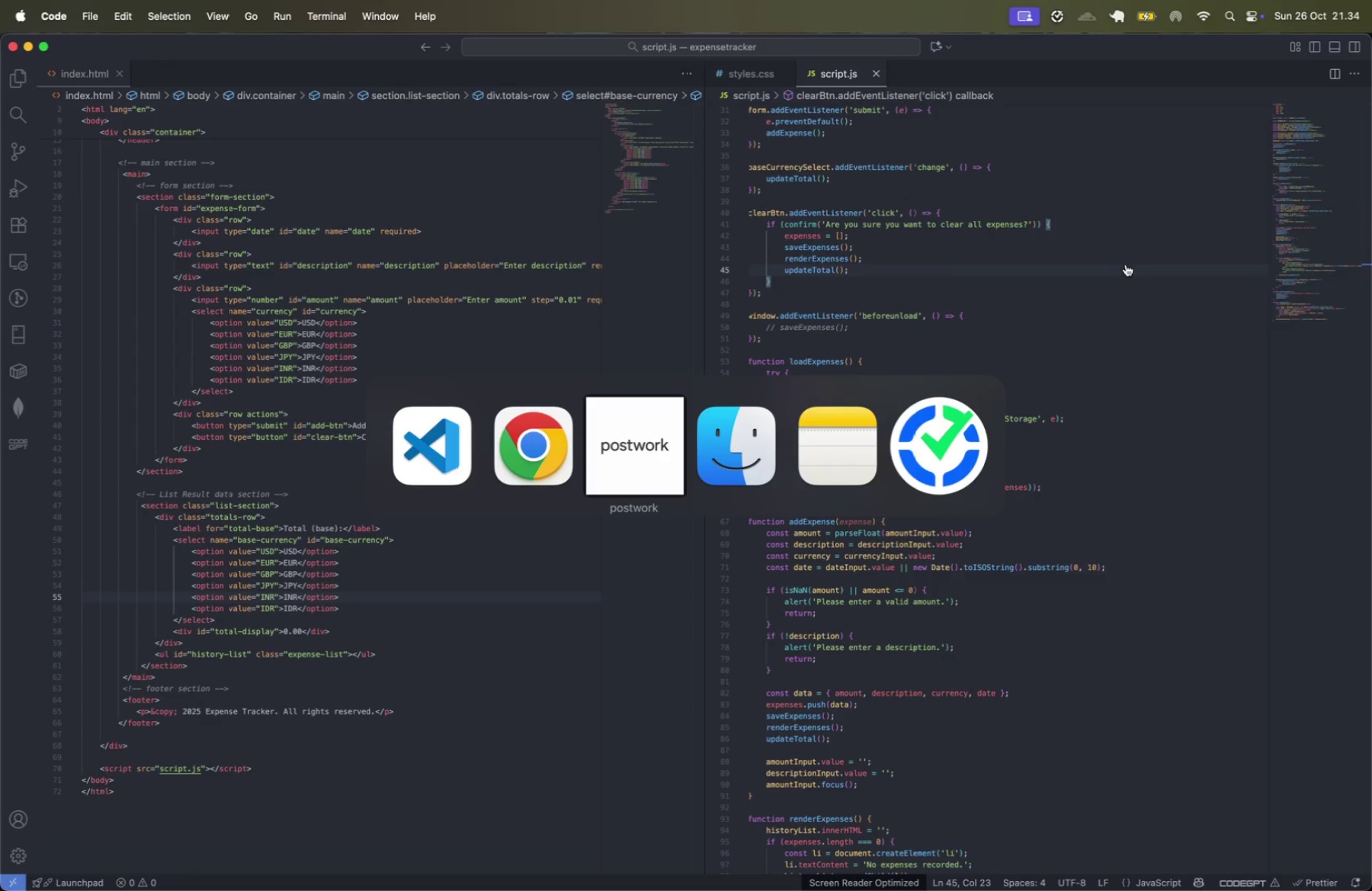 
key(Meta+ArrowLeft)
 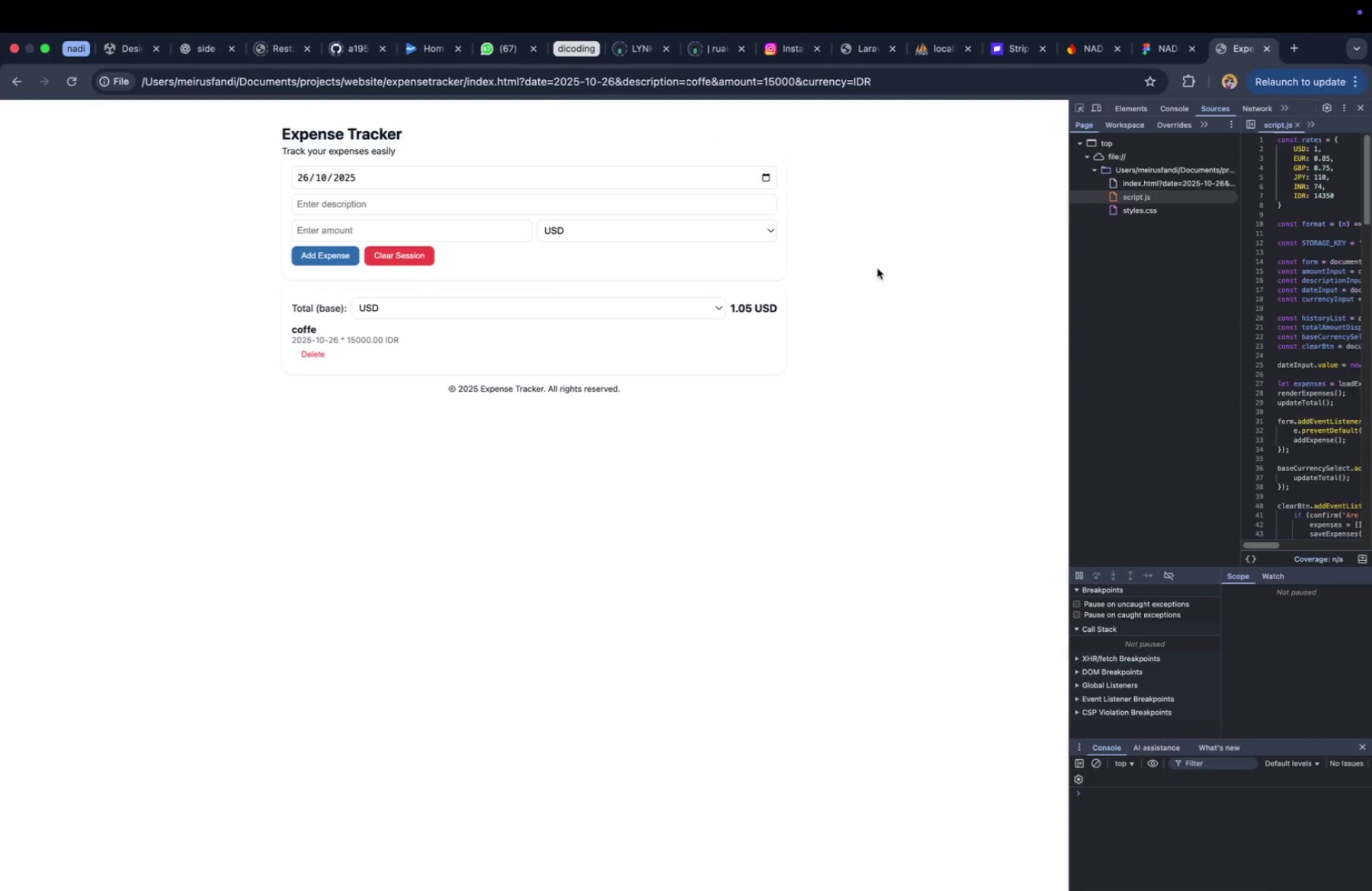 
left_click([704, 502])
 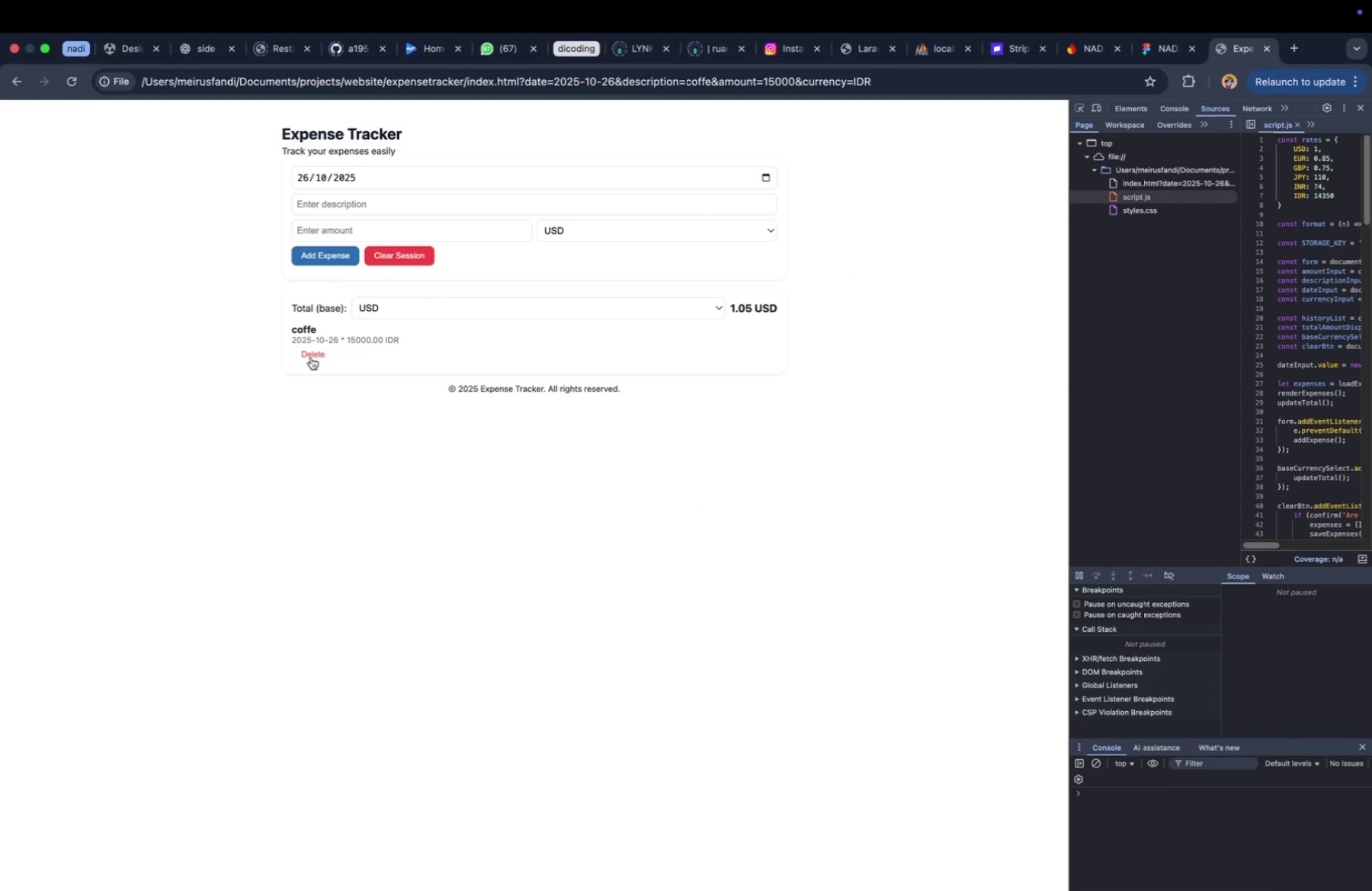 
left_click([72, 83])
 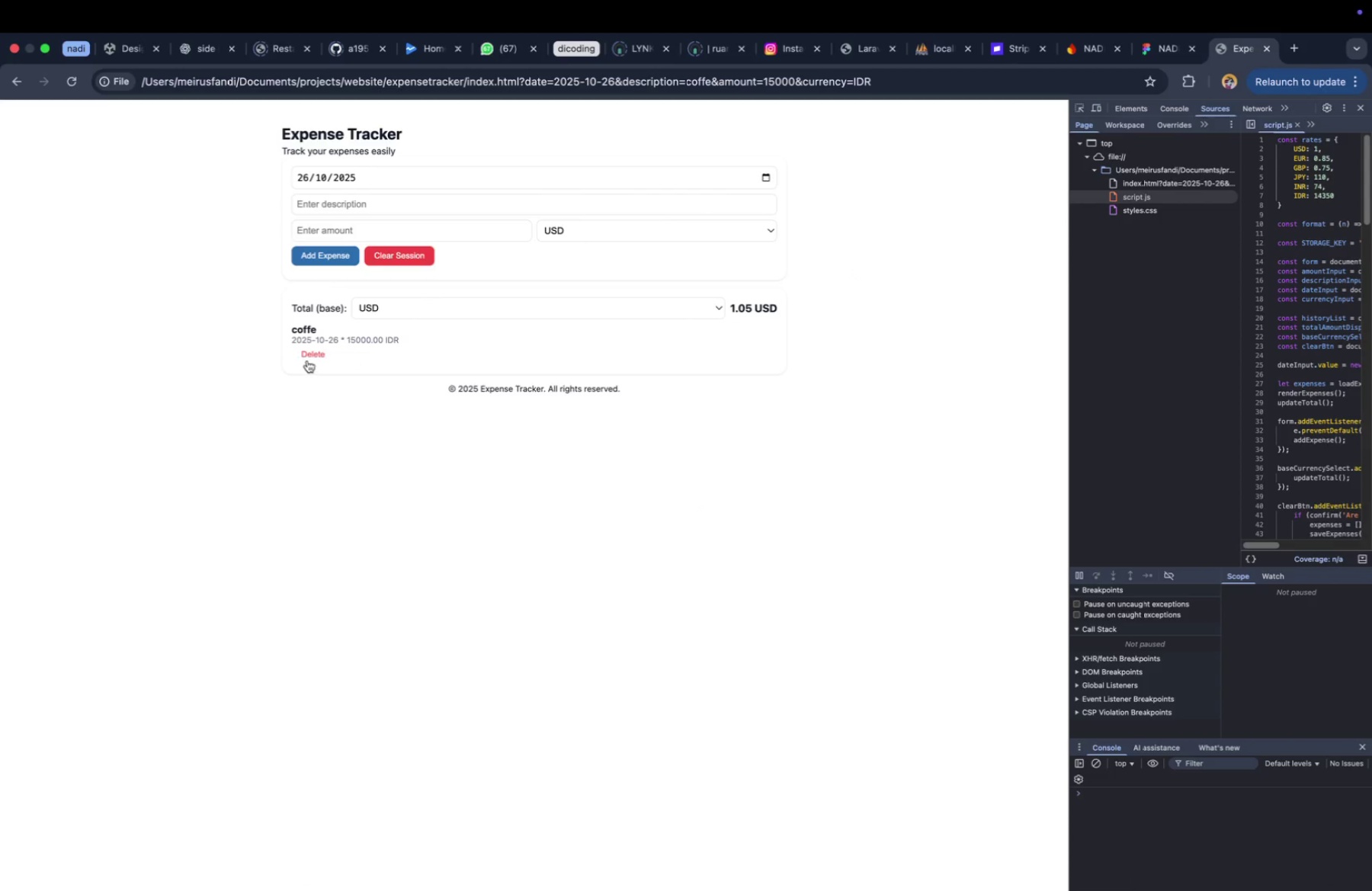 
left_click([314, 354])
 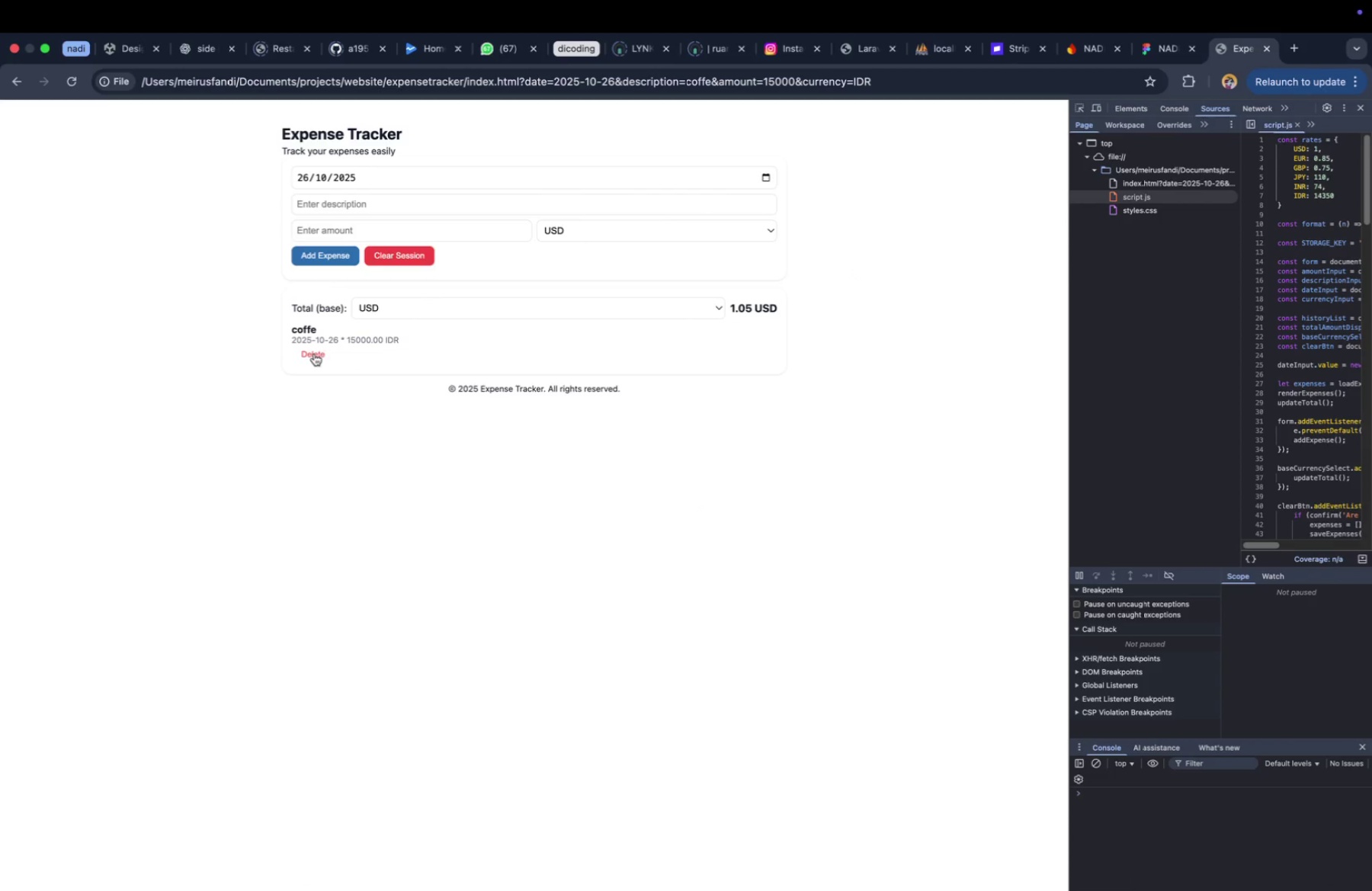 
double_click([314, 354])
 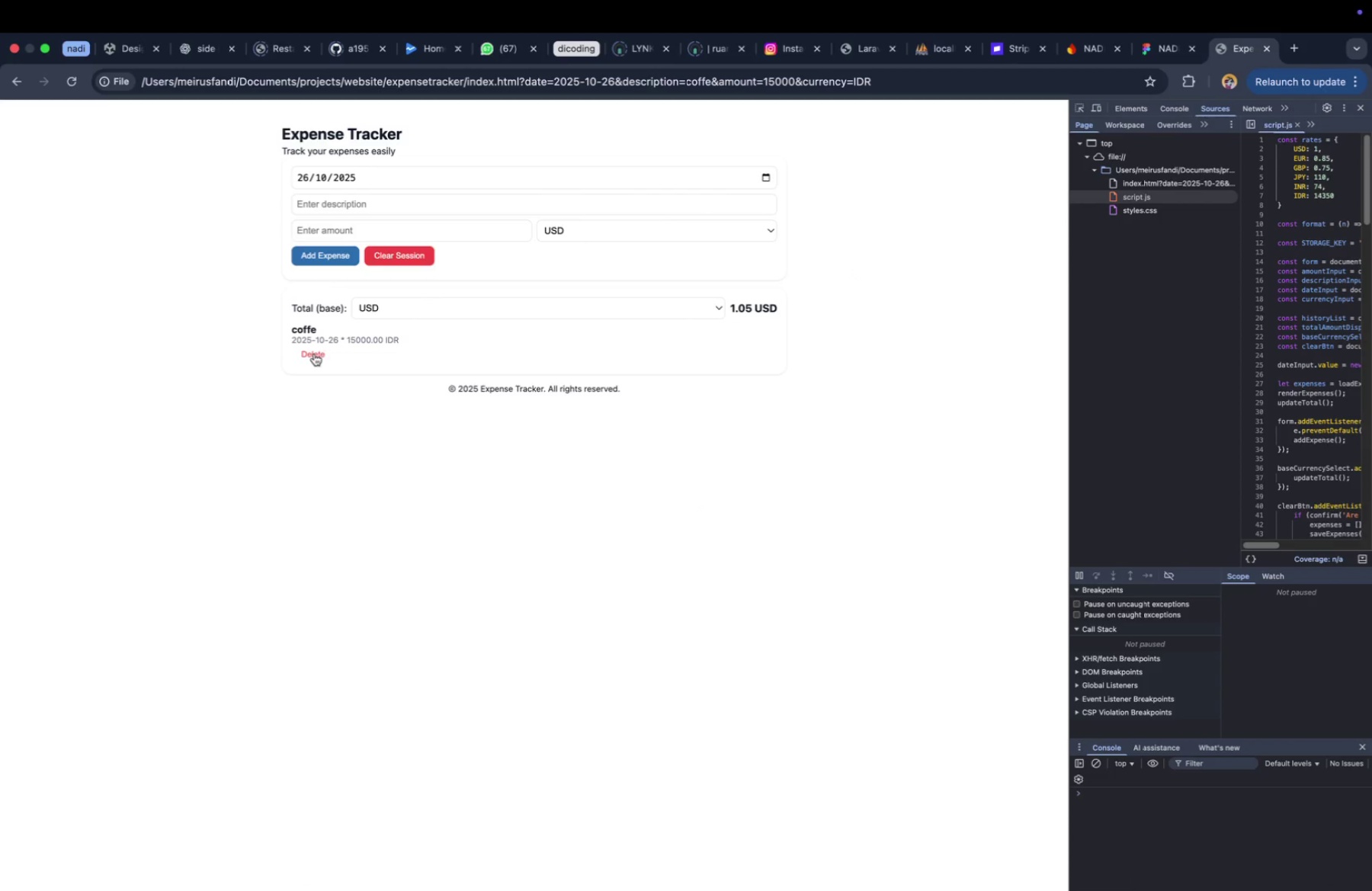 
triple_click([314, 354])
 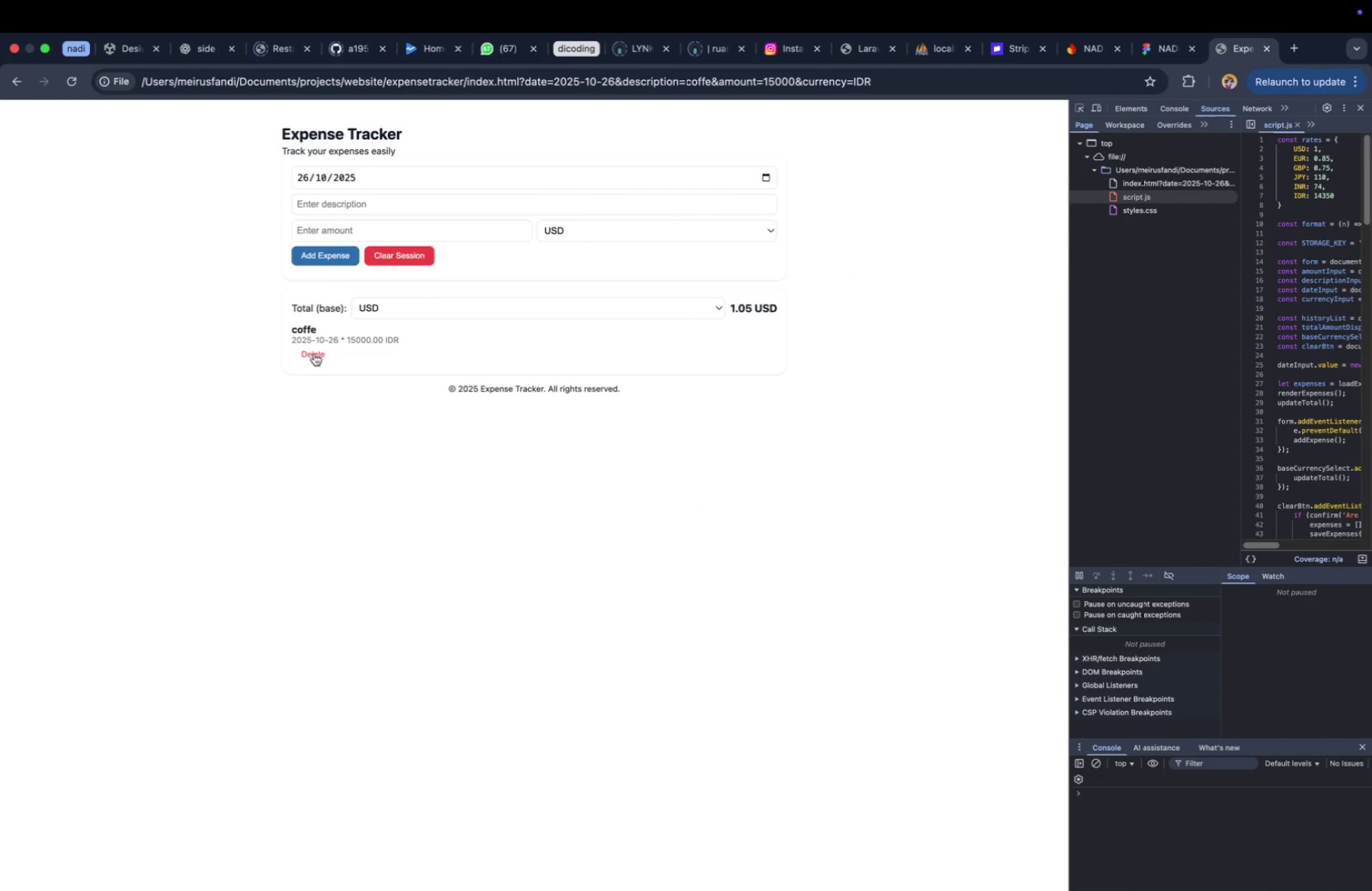 
triple_click([314, 354])
 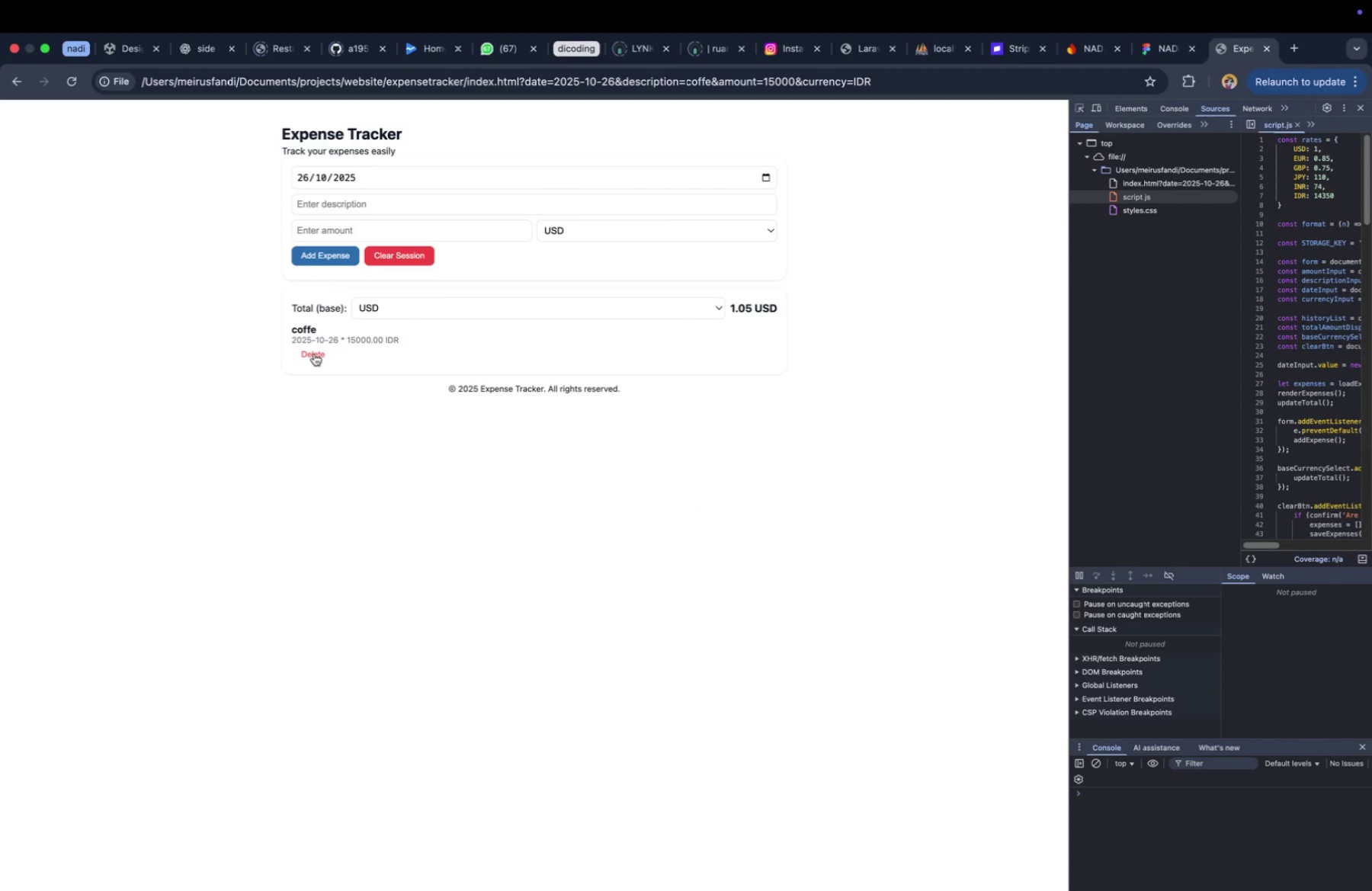 
triple_click([314, 354])
 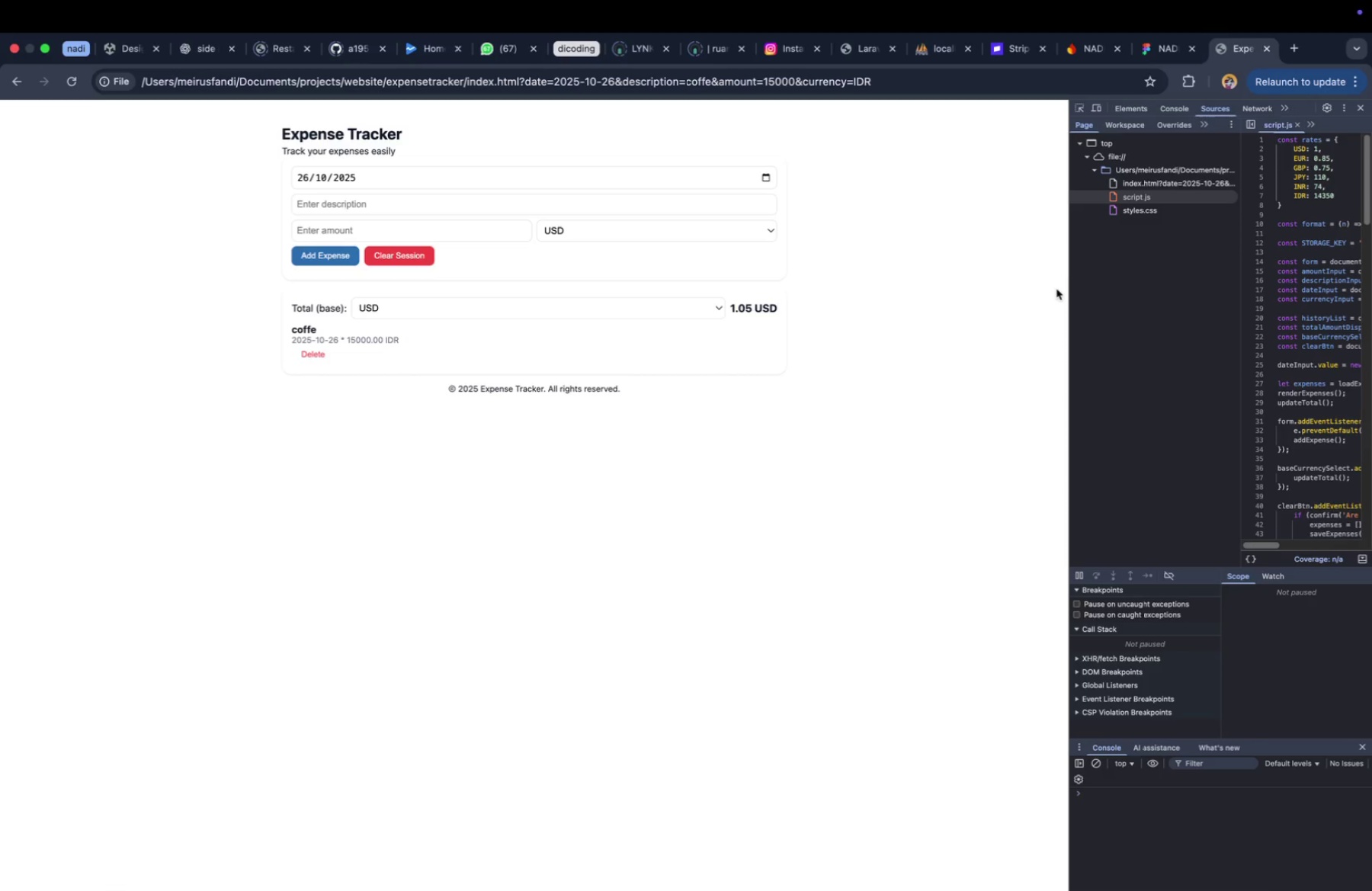 
left_click_drag(start_coordinate=[1071, 296], to_coordinate=[820, 317])
 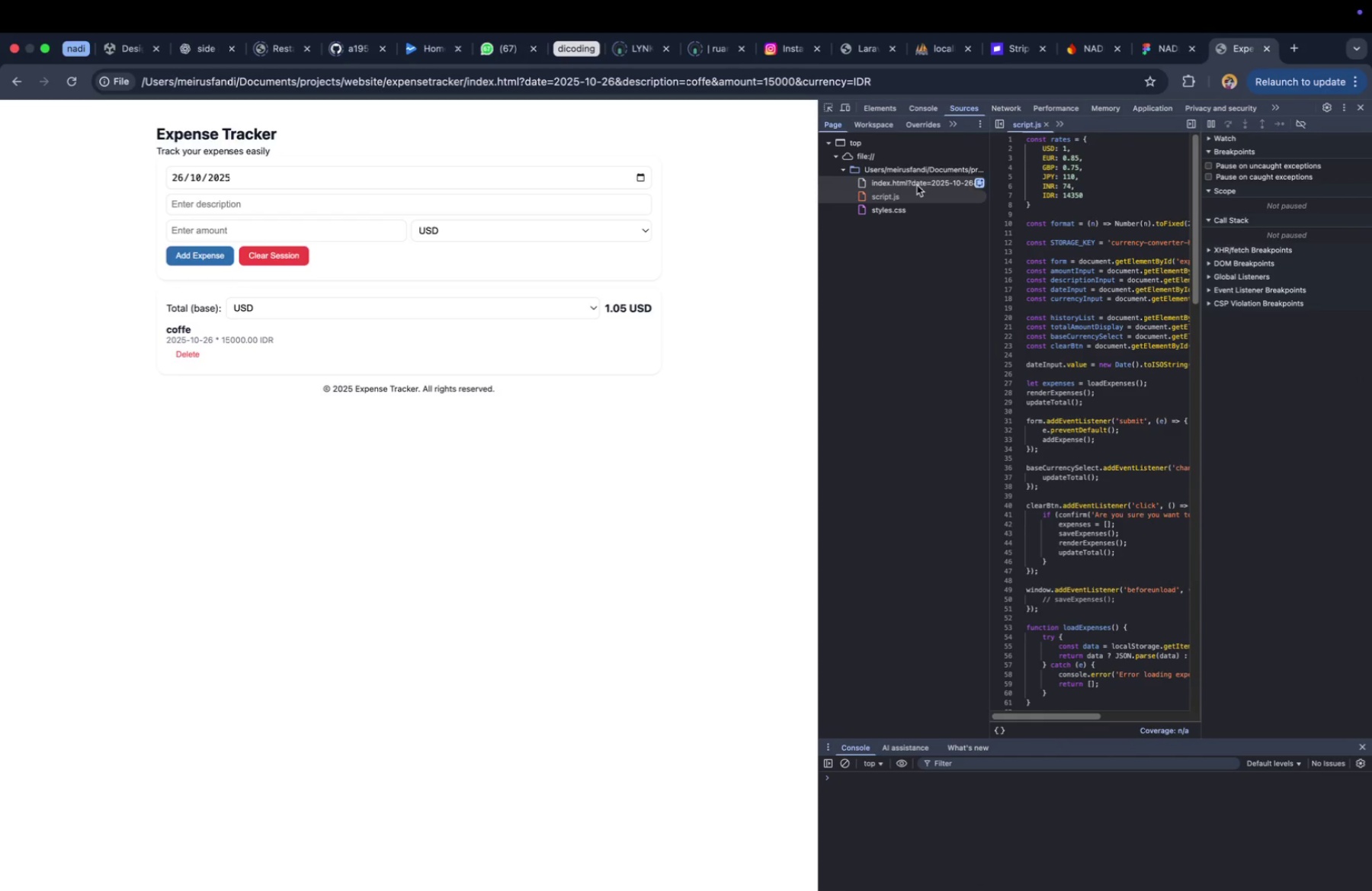 
left_click([924, 101])
 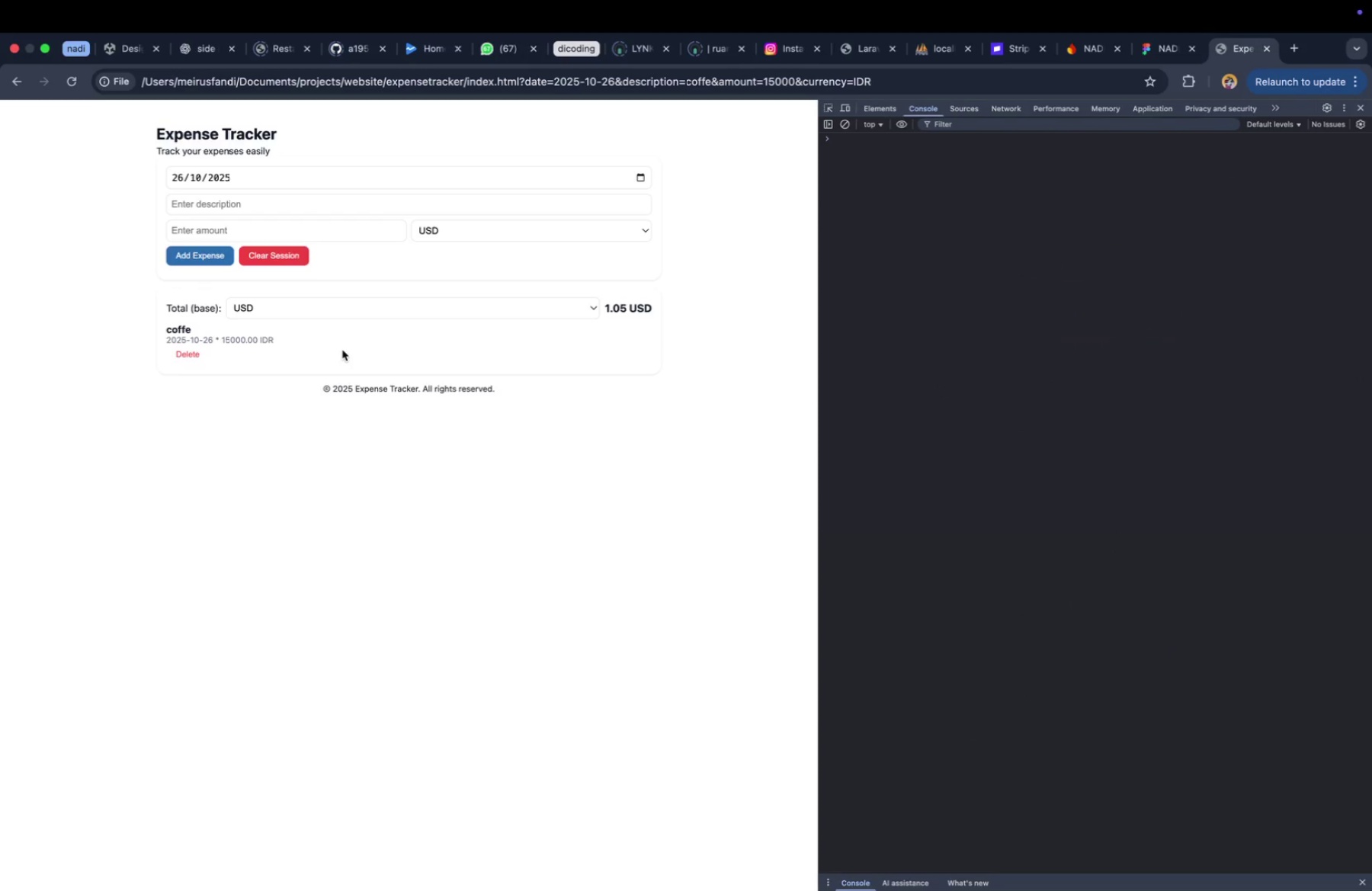 
left_click([188, 350])
 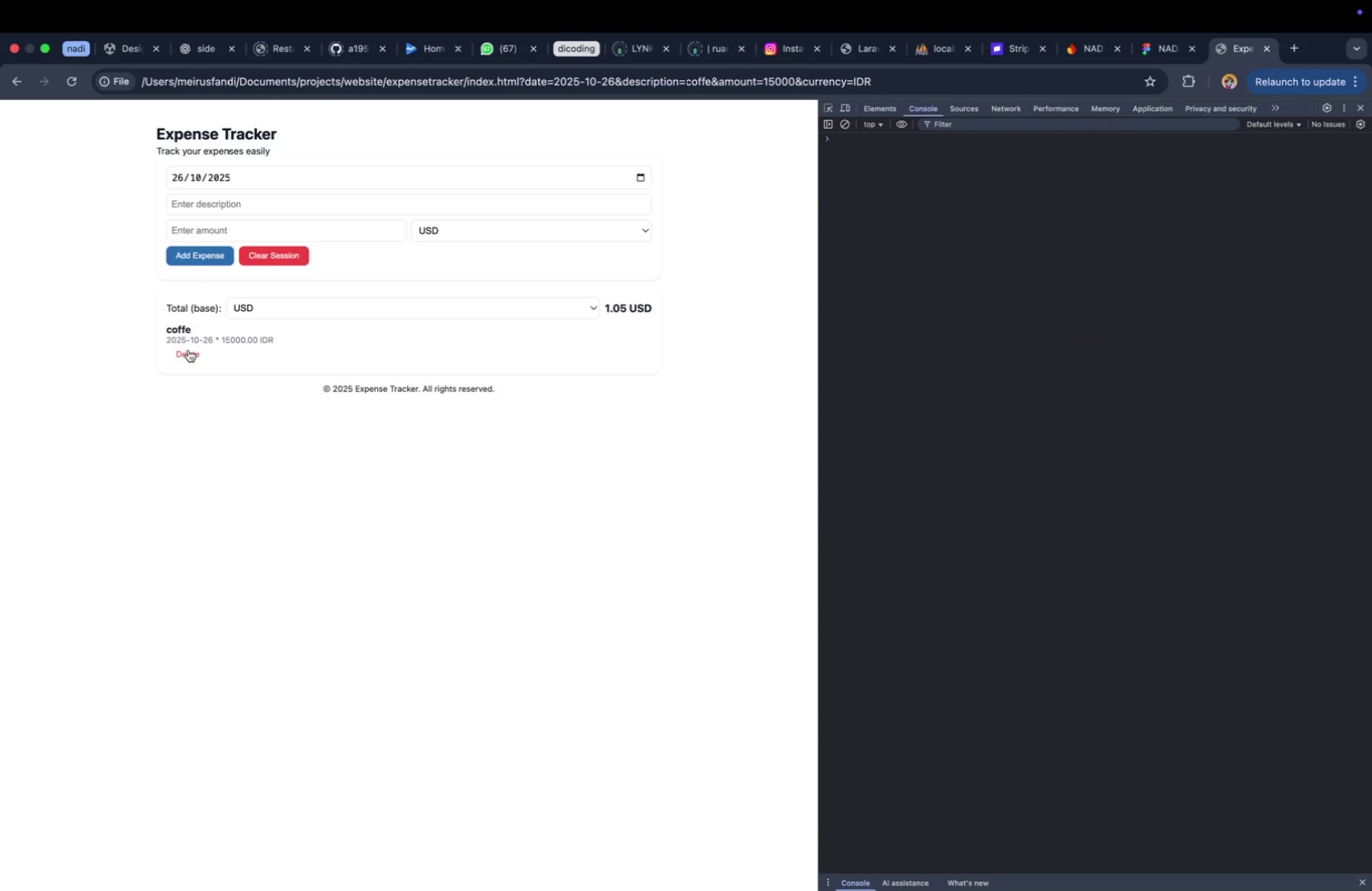 
double_click([188, 350])
 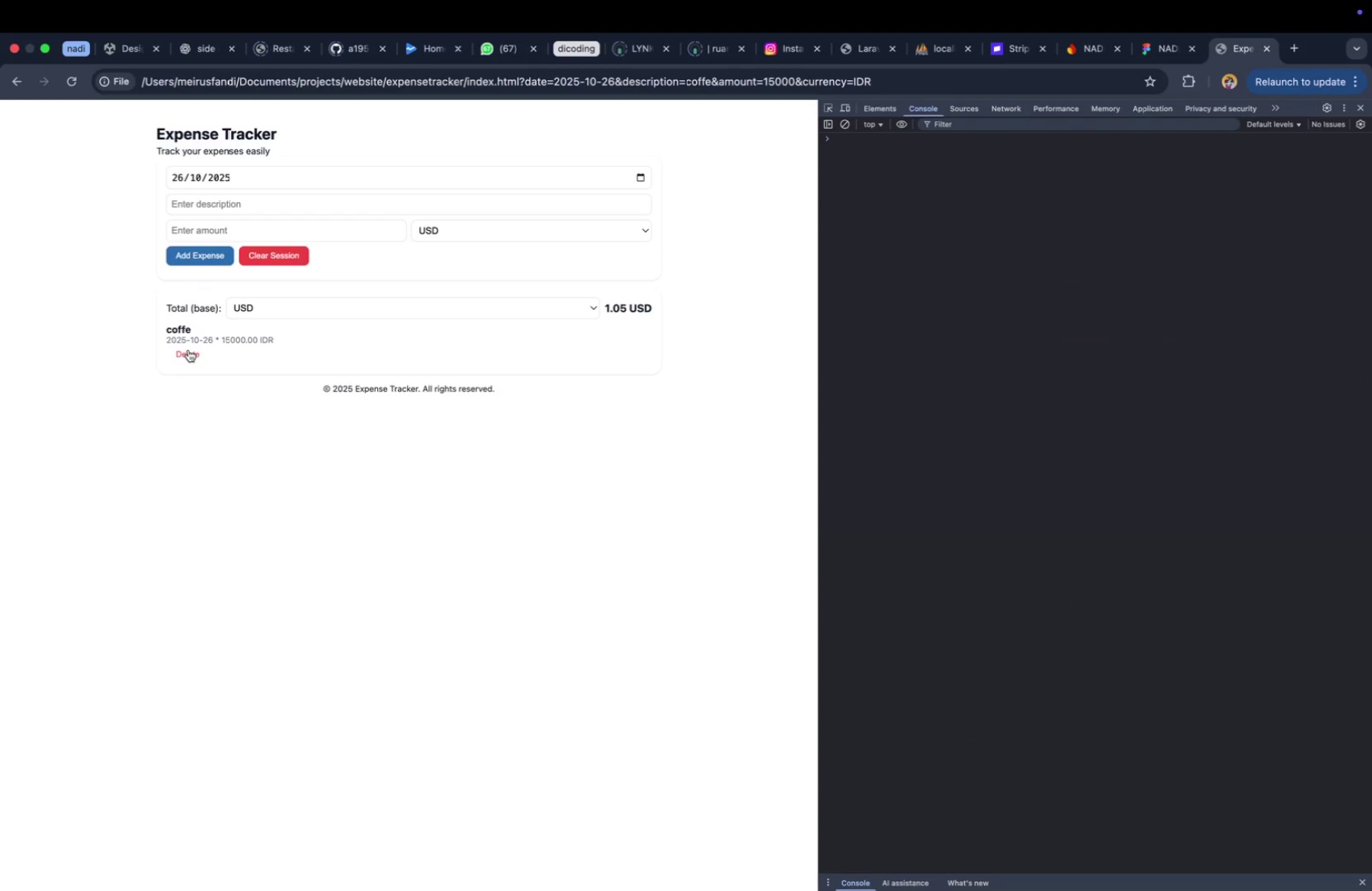 
triple_click([188, 350])
 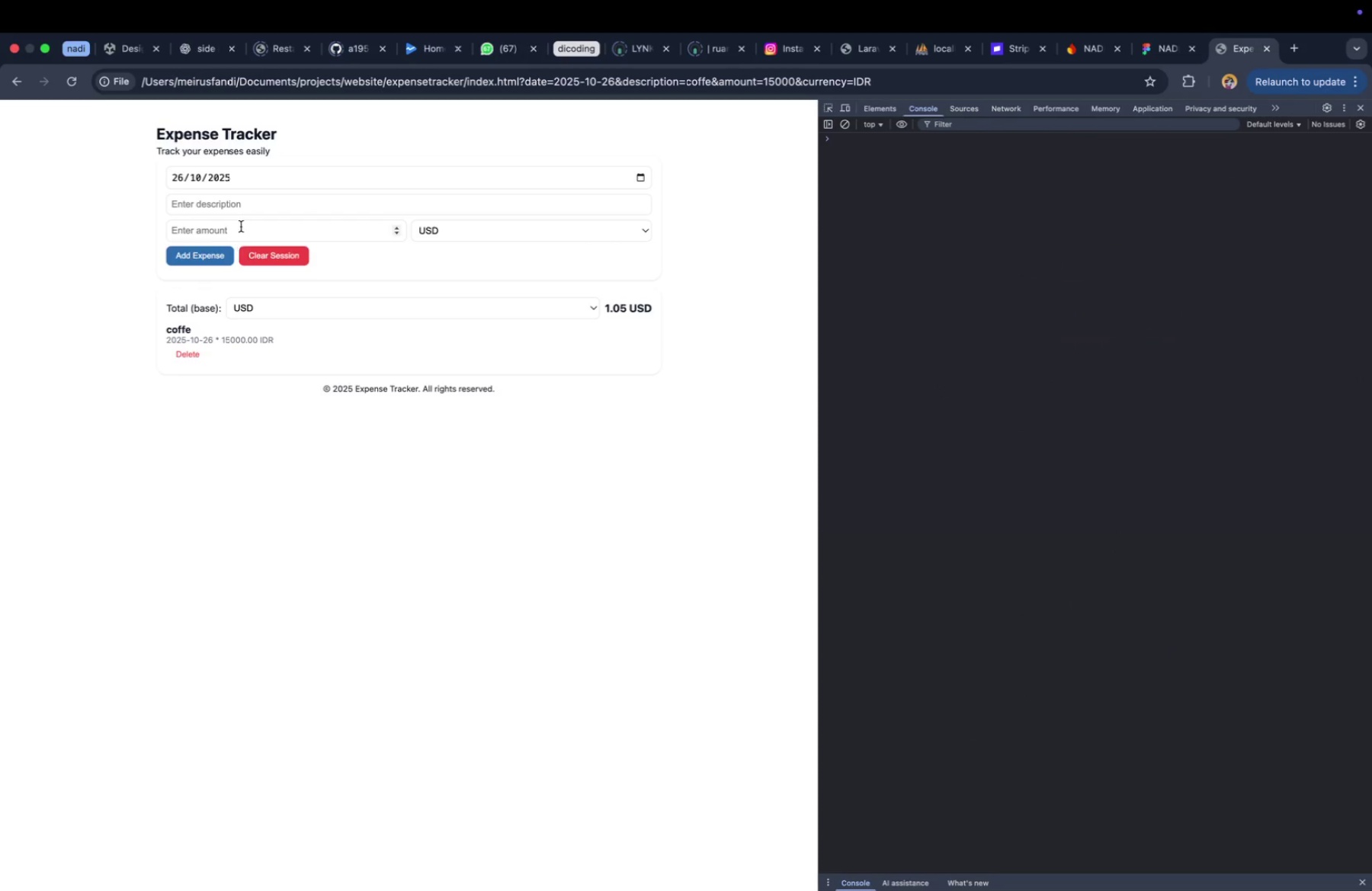 
left_click([248, 204])
 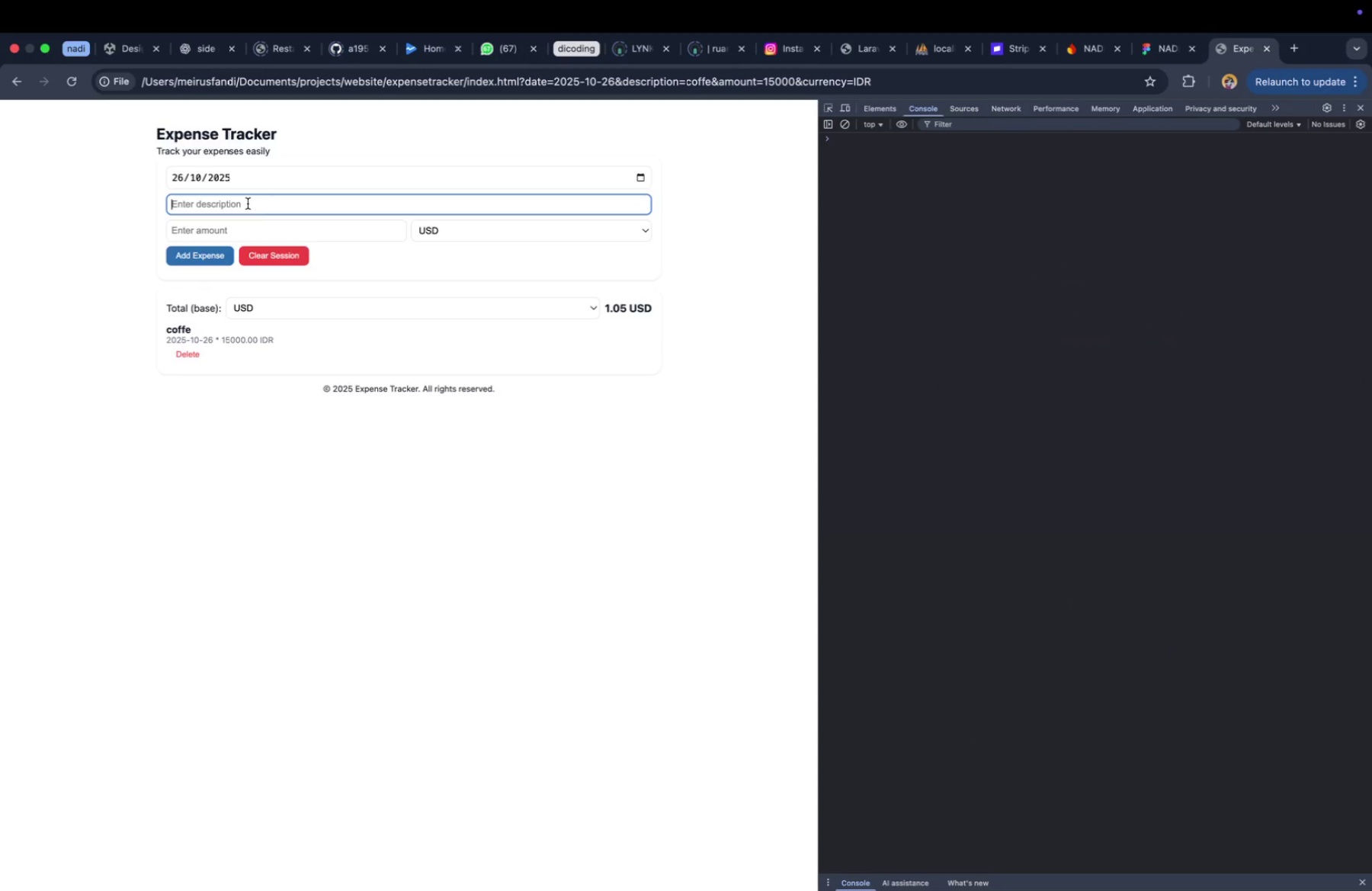 
type(tea)
 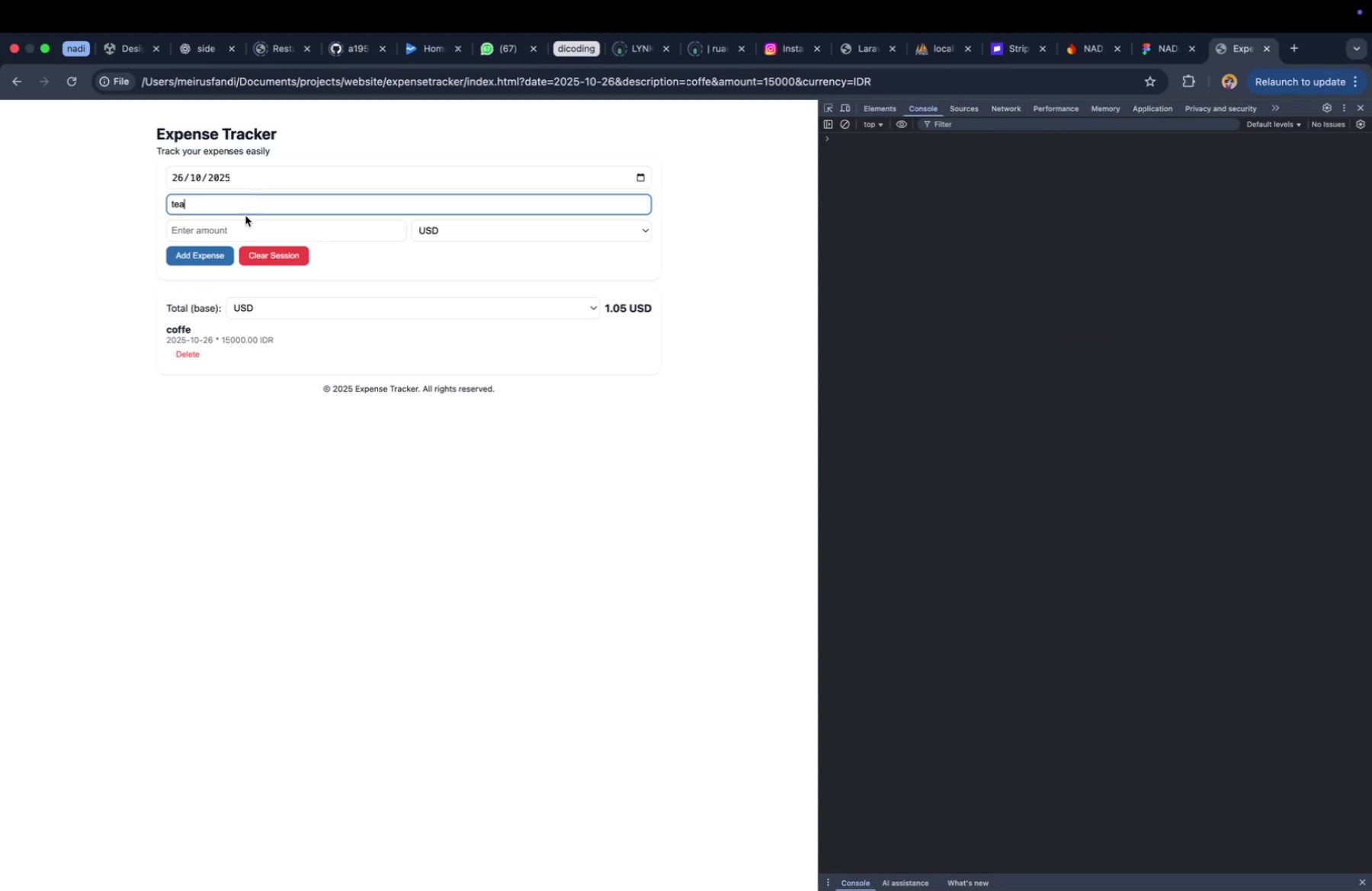 
left_click([244, 227])
 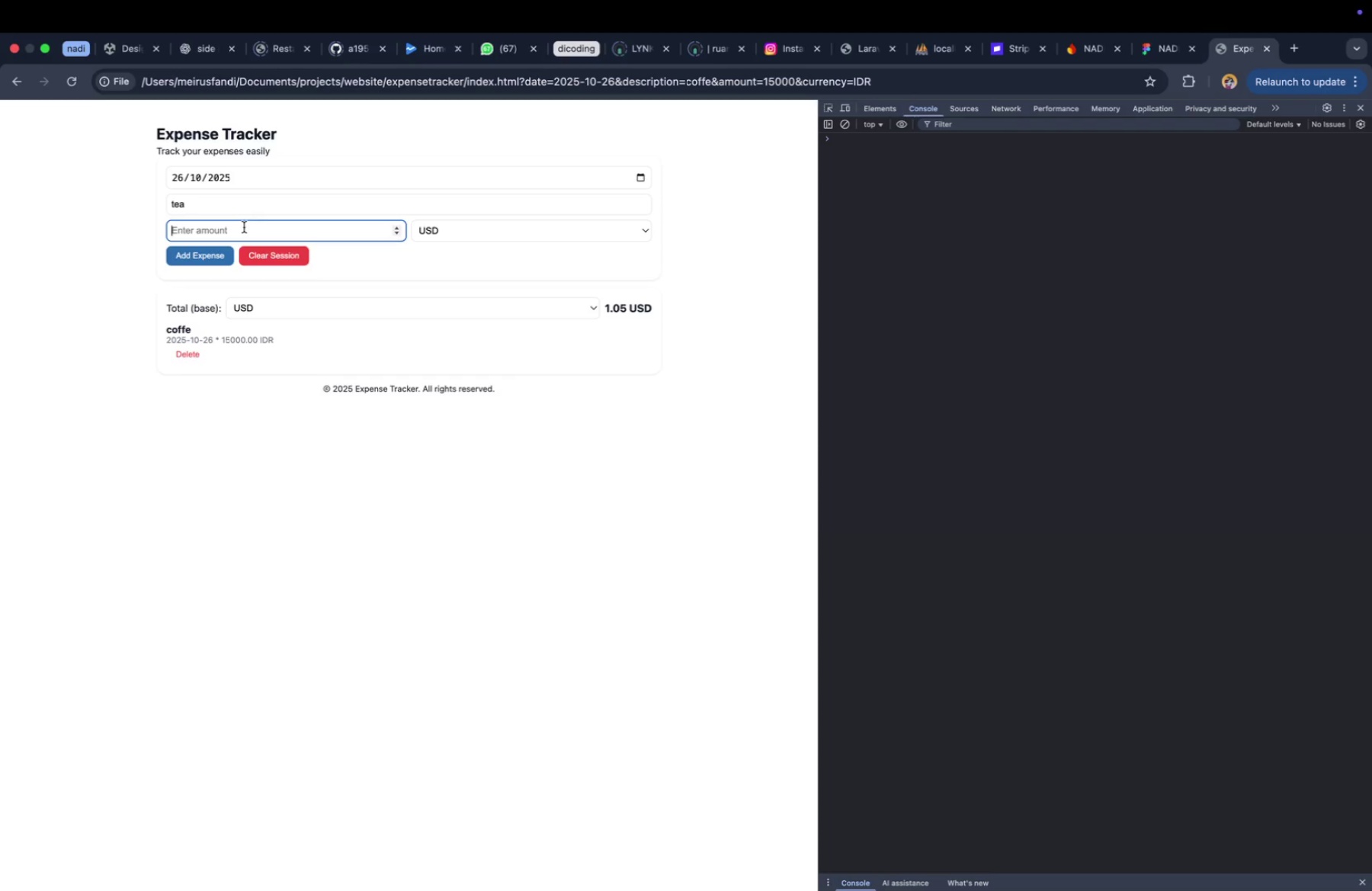 
type(10000)
 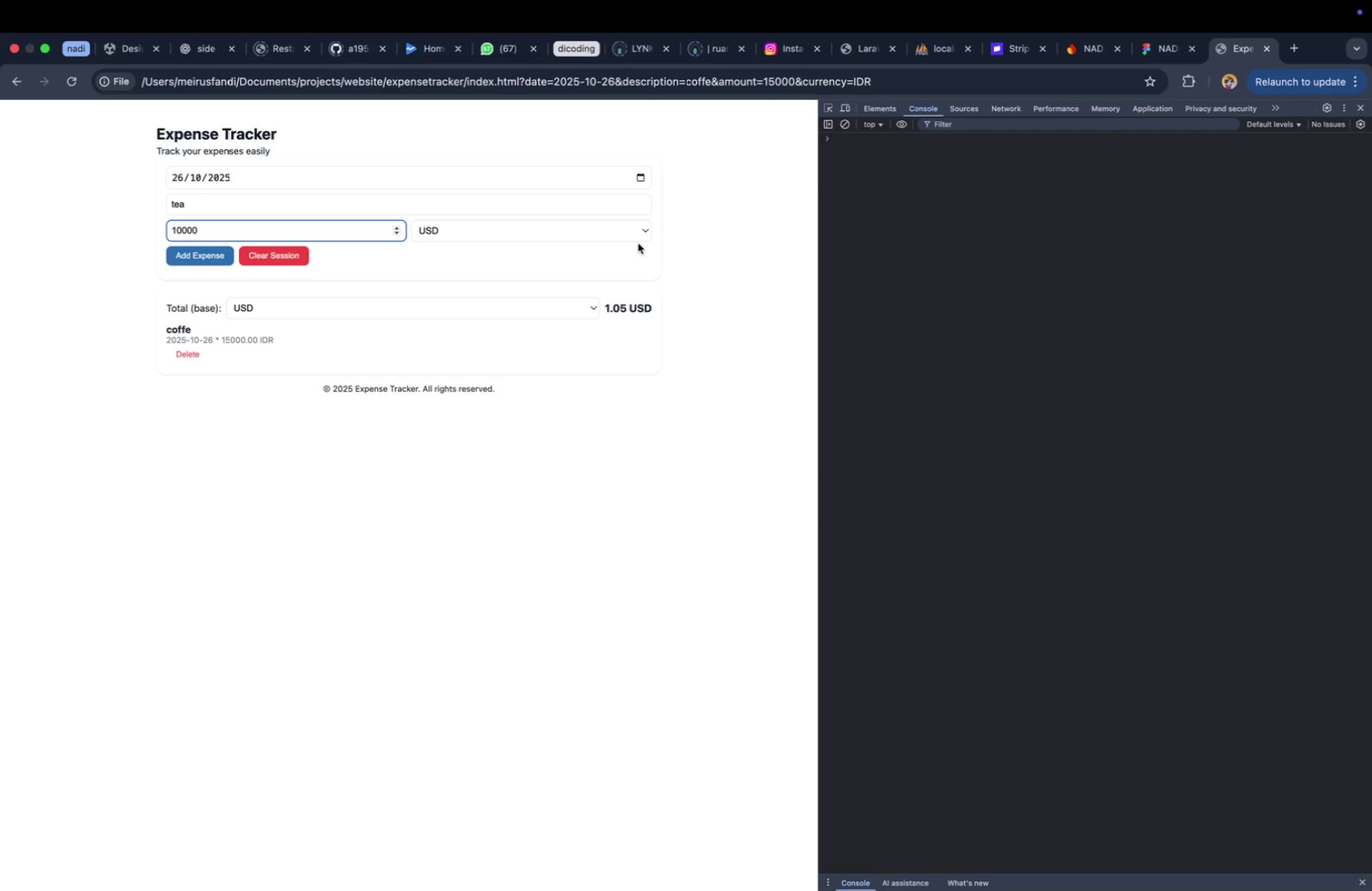 
left_click([522, 230])
 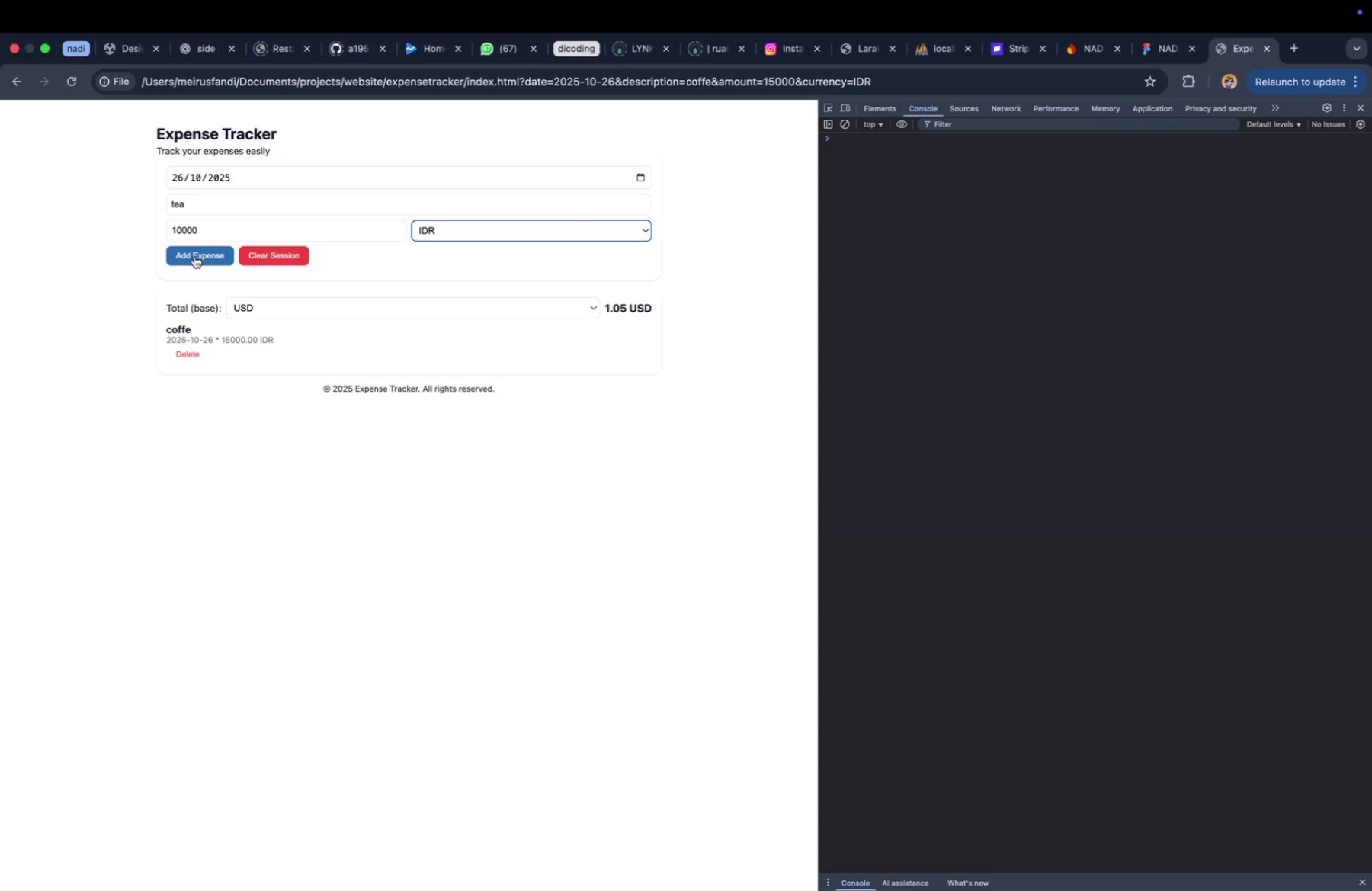 
left_click([133, 542])
 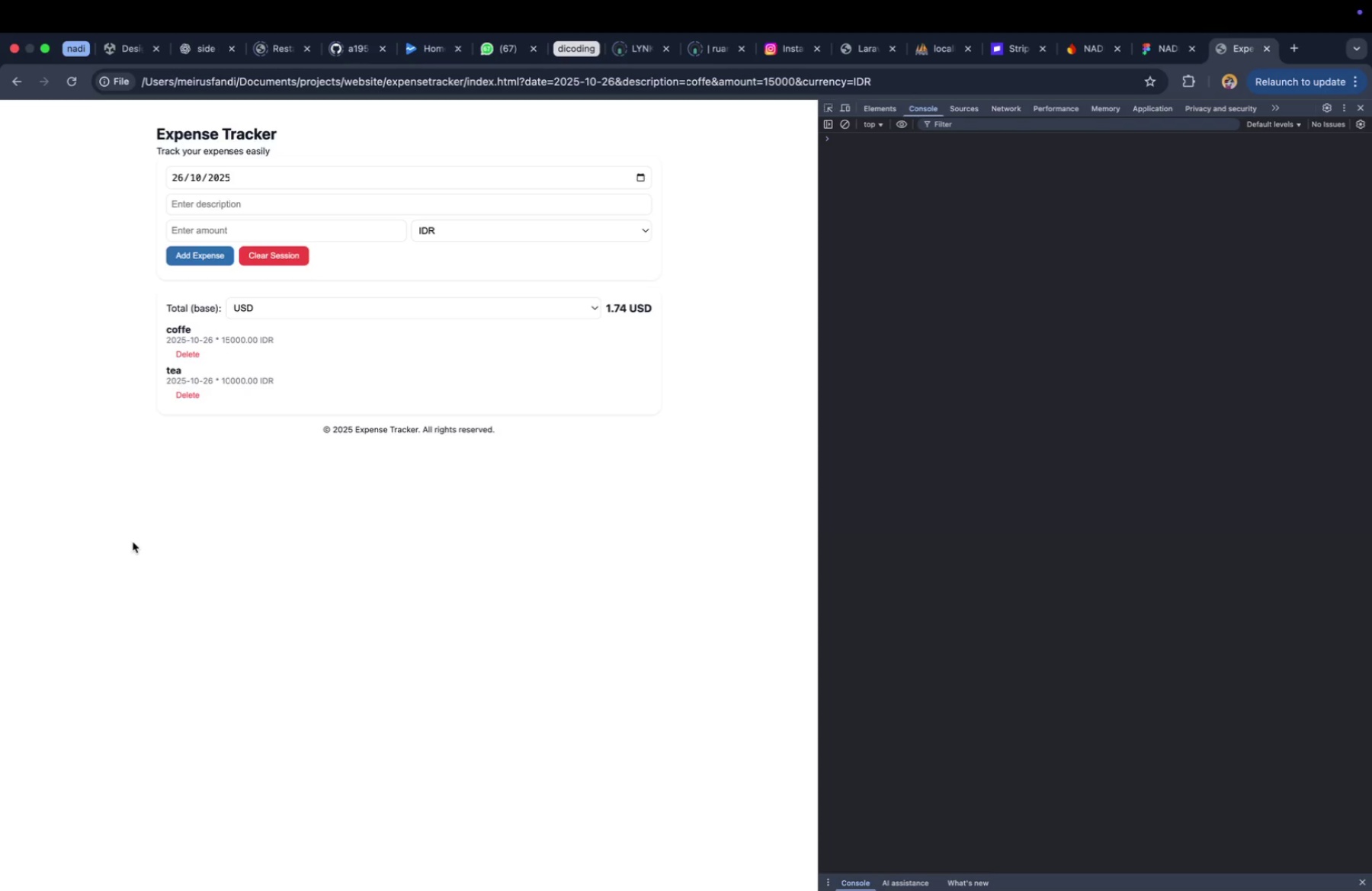 
wait(19.15)
 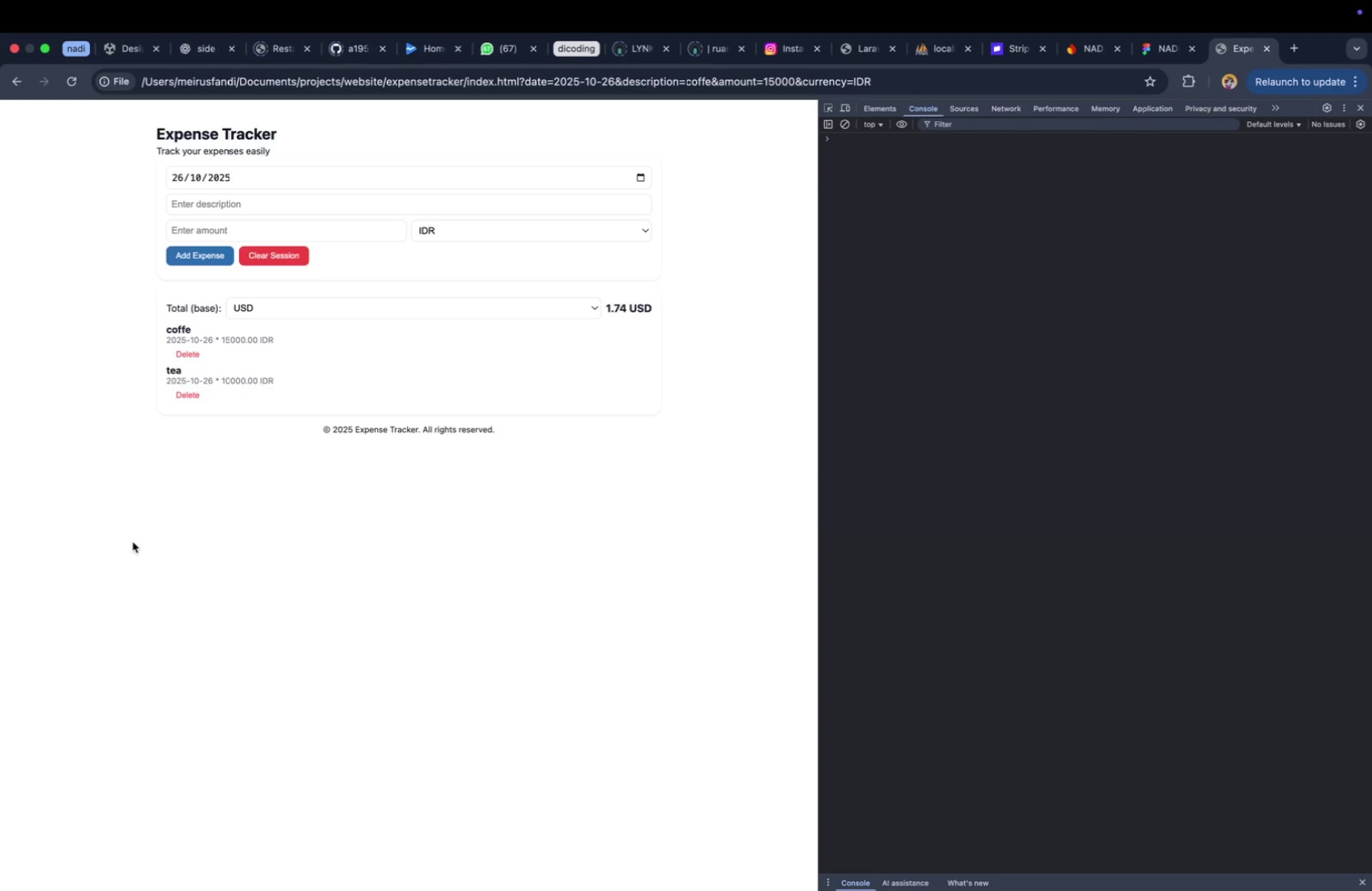 
key(Meta+Tab)
 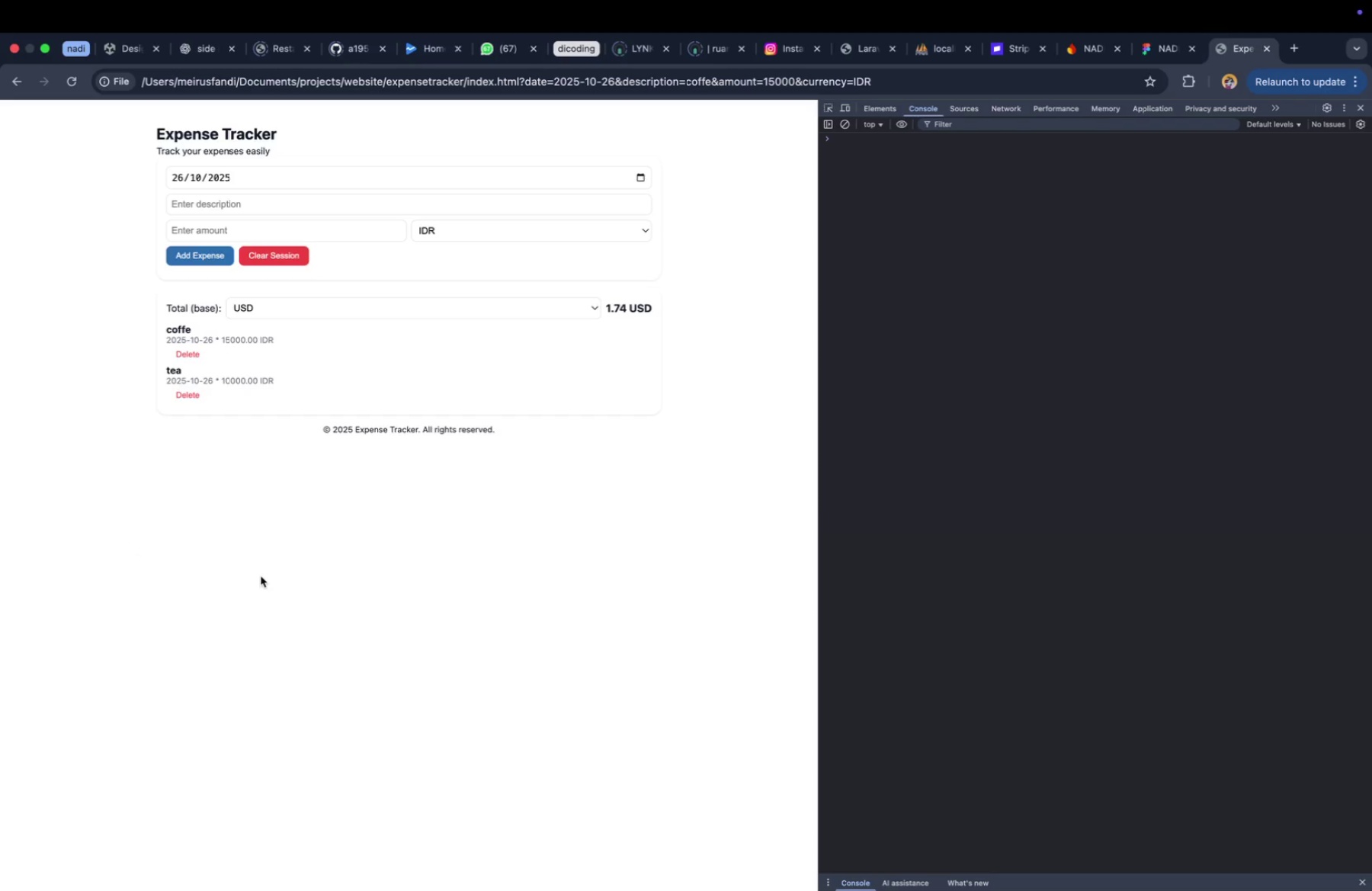 
scroll: coordinate [363, 466], scroll_direction: up, amount: 20.0
 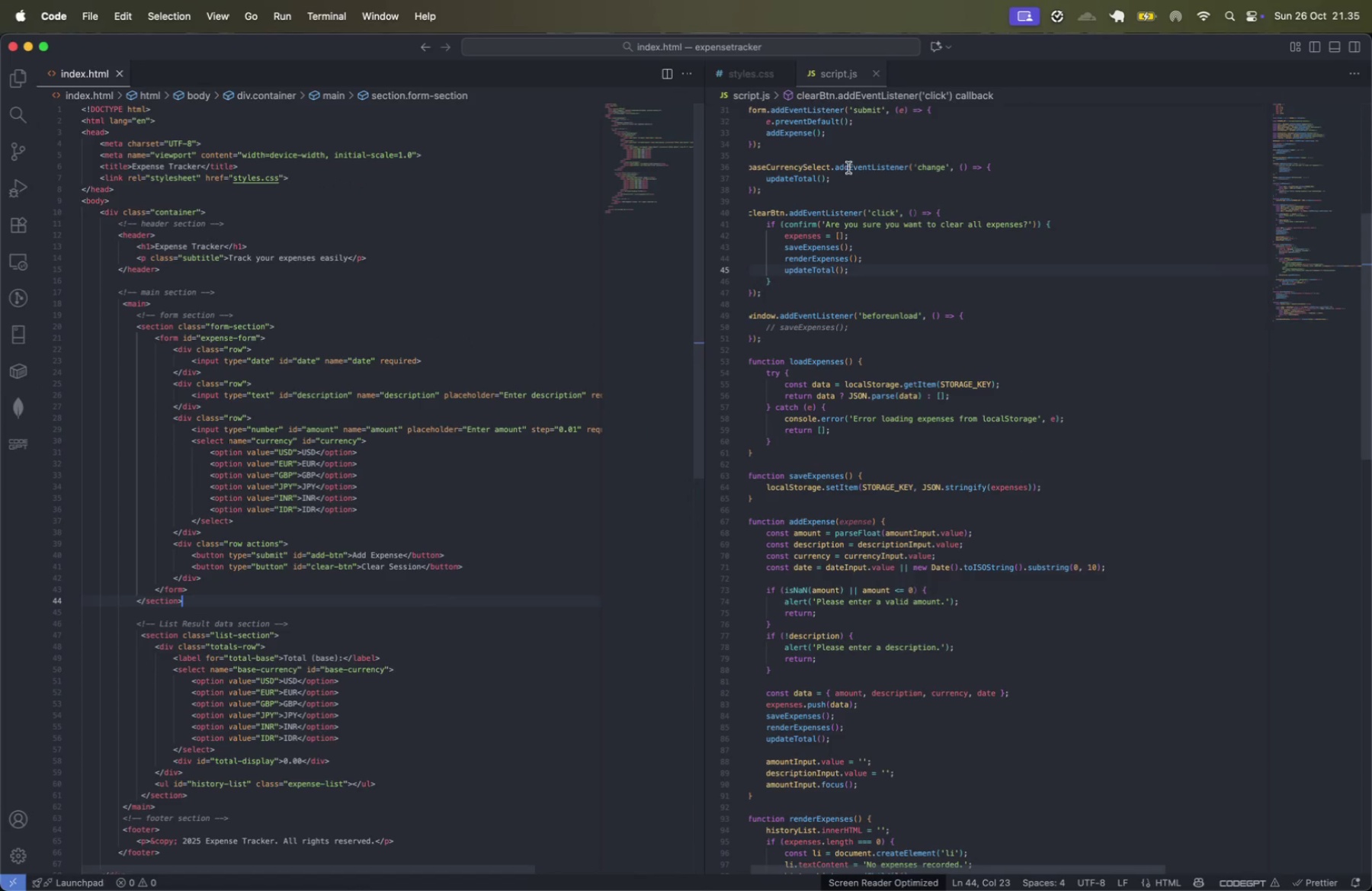 
left_click([743, 58])
 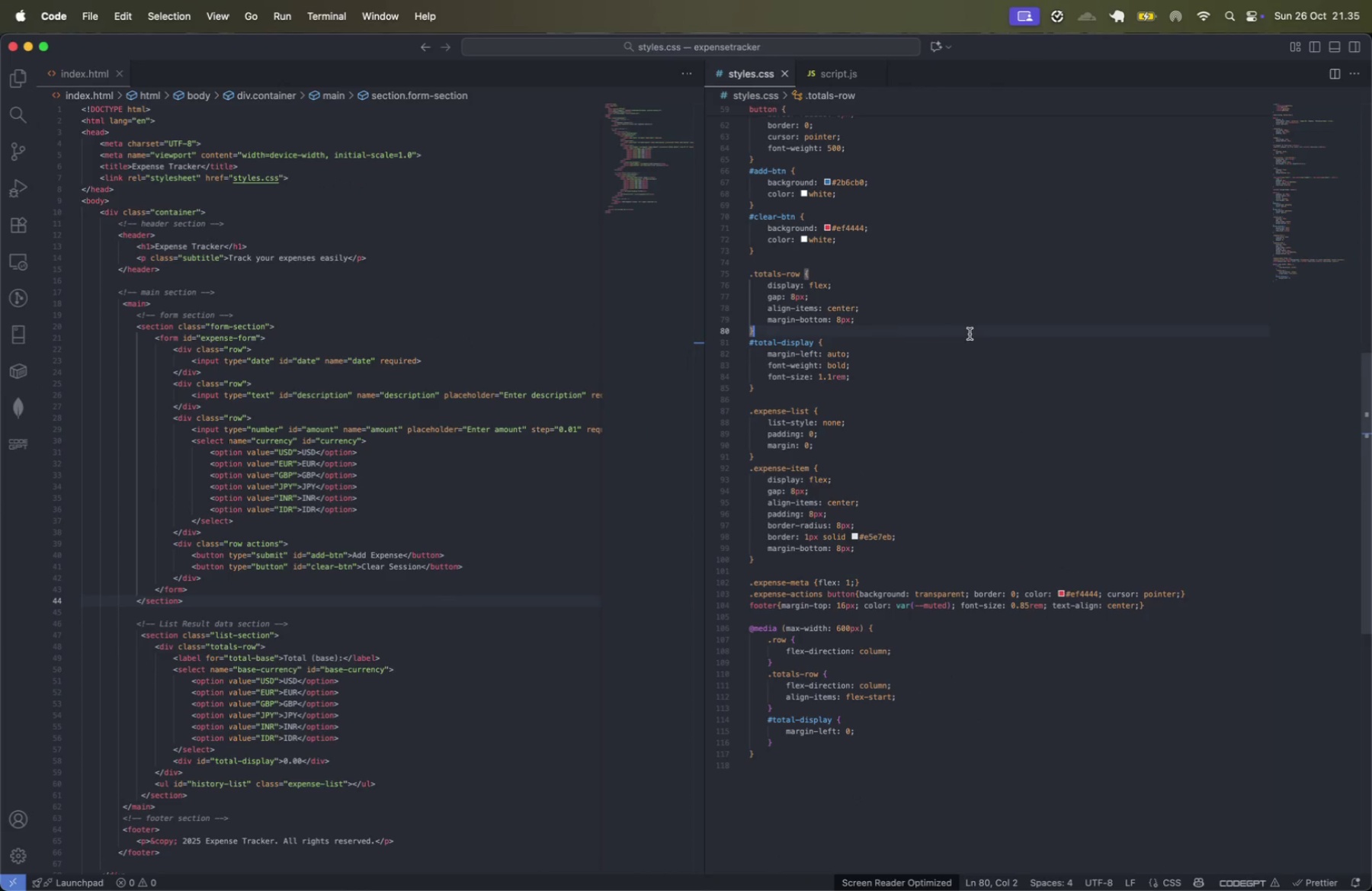 
scroll: coordinate [383, 463], scroll_direction: down, amount: 30.0
 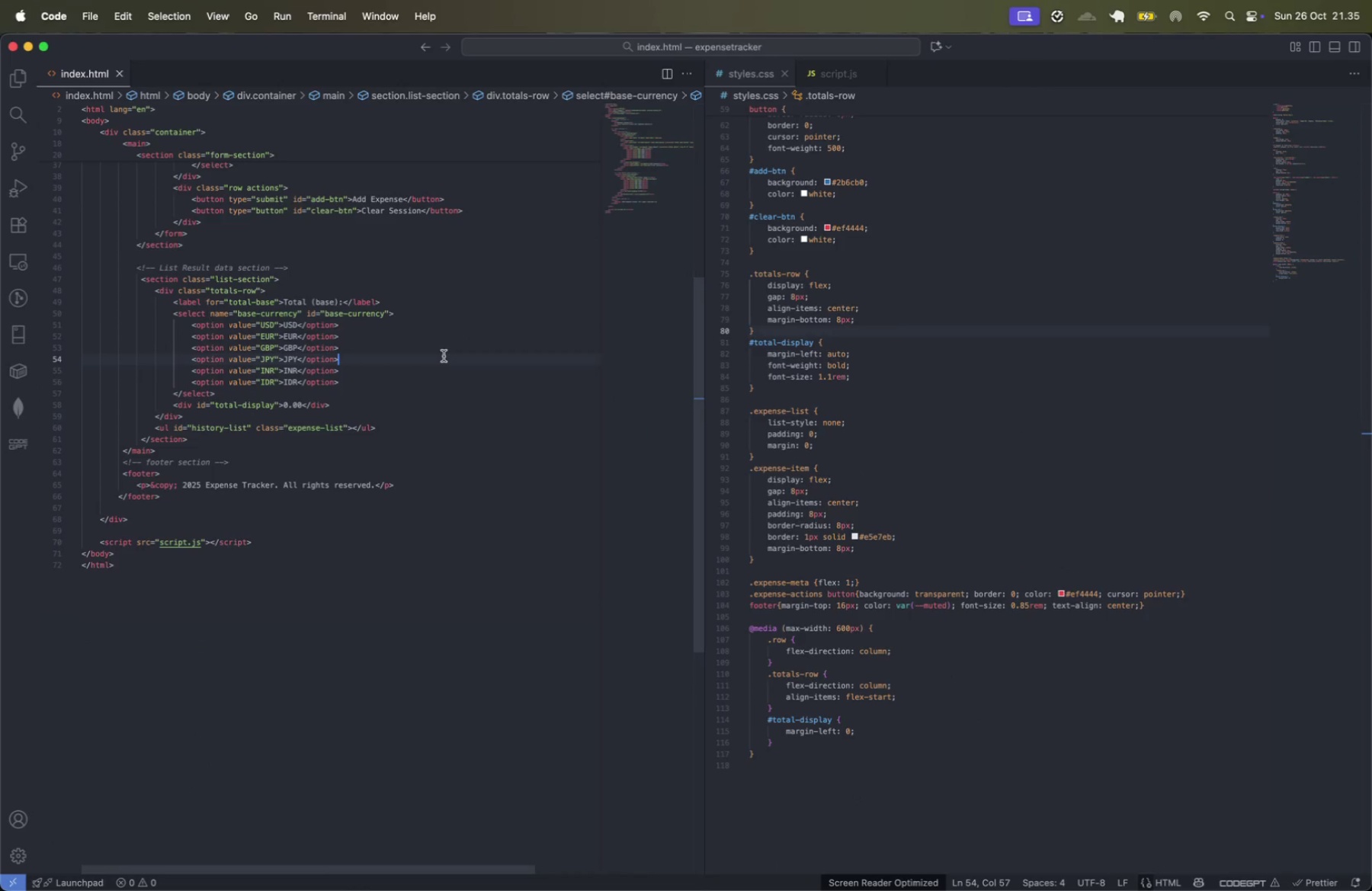 
left_click([475, 294])
 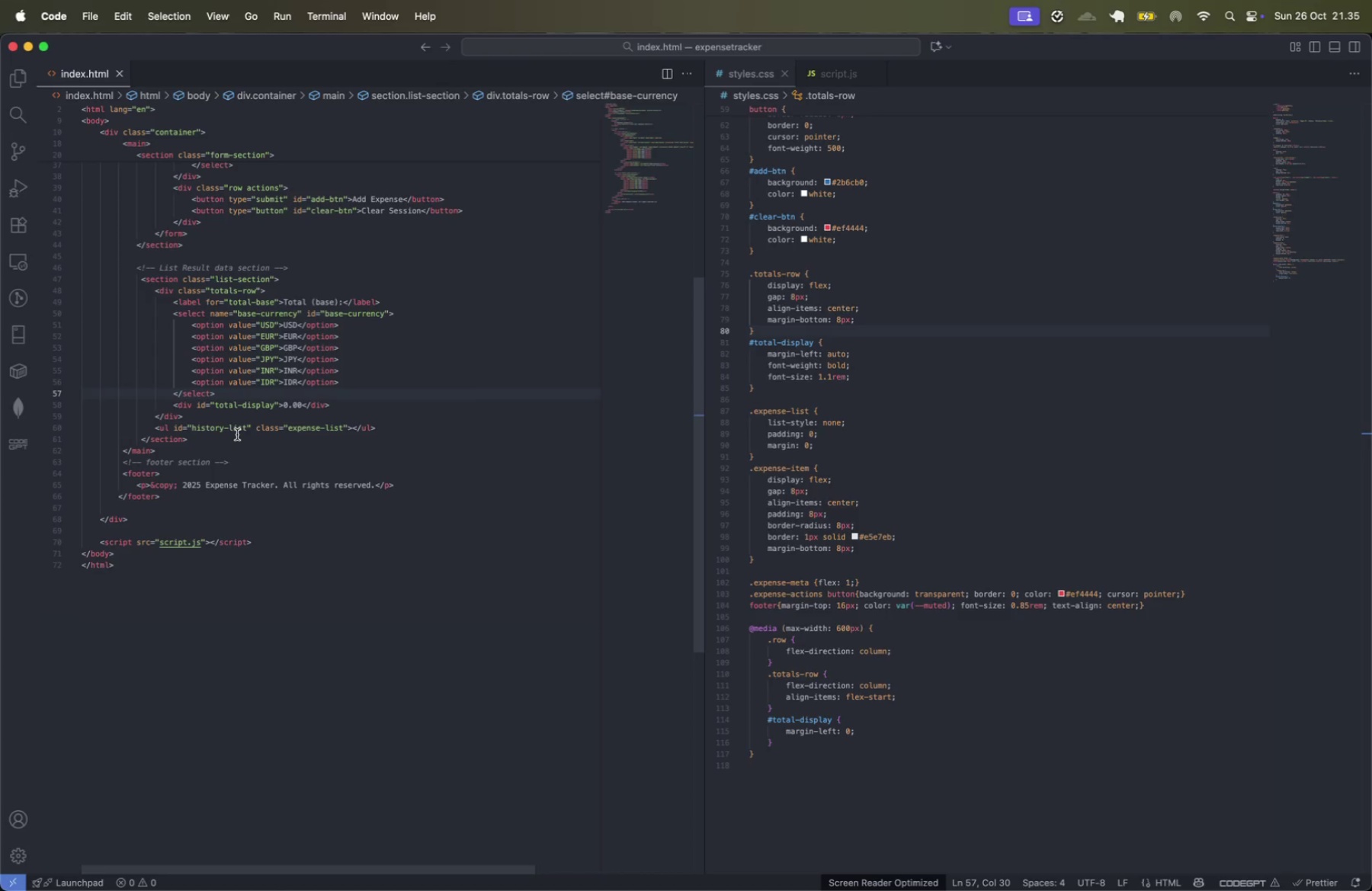 
left_click_drag(start_coordinate=[188, 424], to_coordinate=[229, 424])
 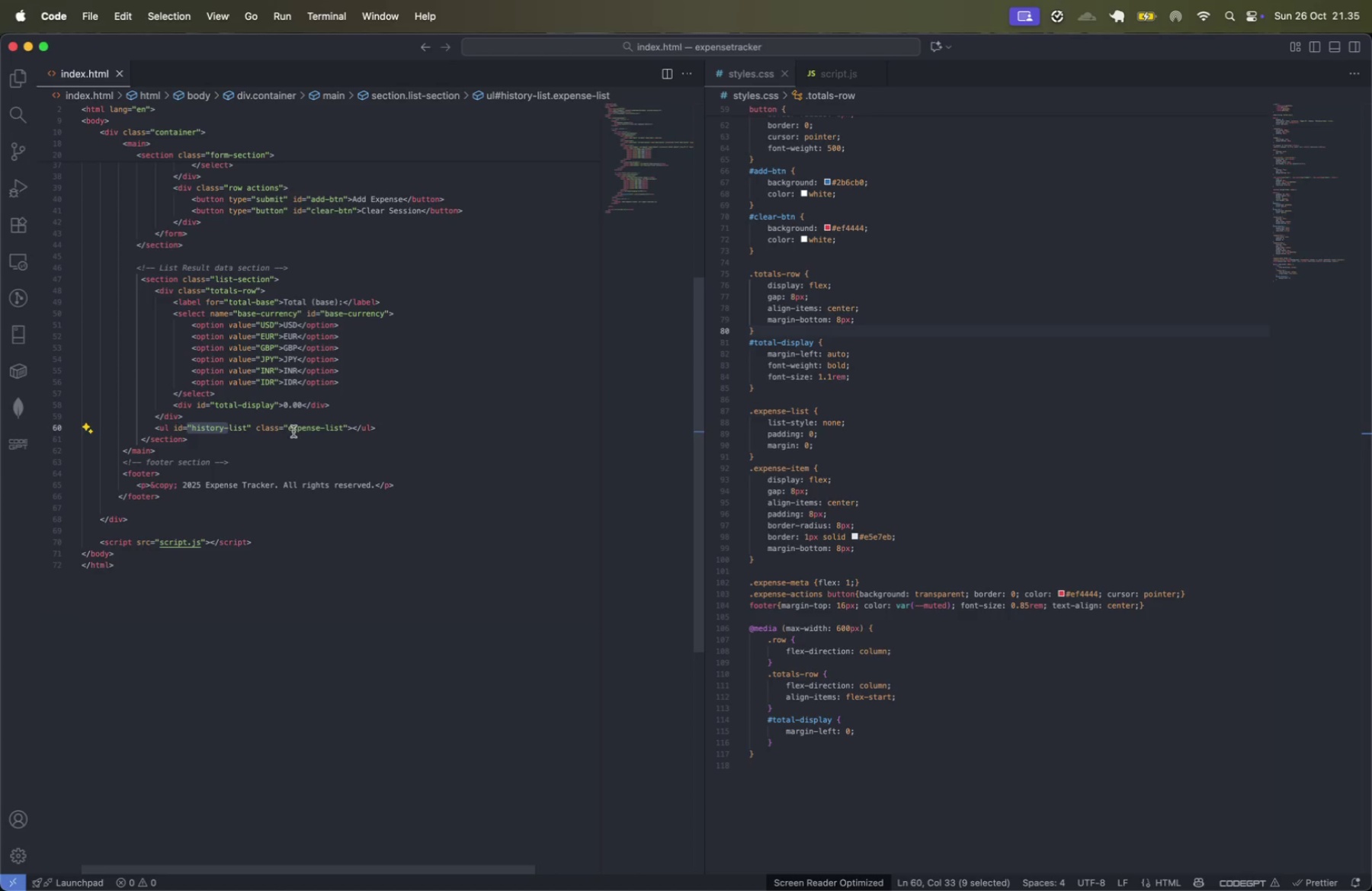 
left_click_drag(start_coordinate=[292, 430], to_coordinate=[345, 430])
 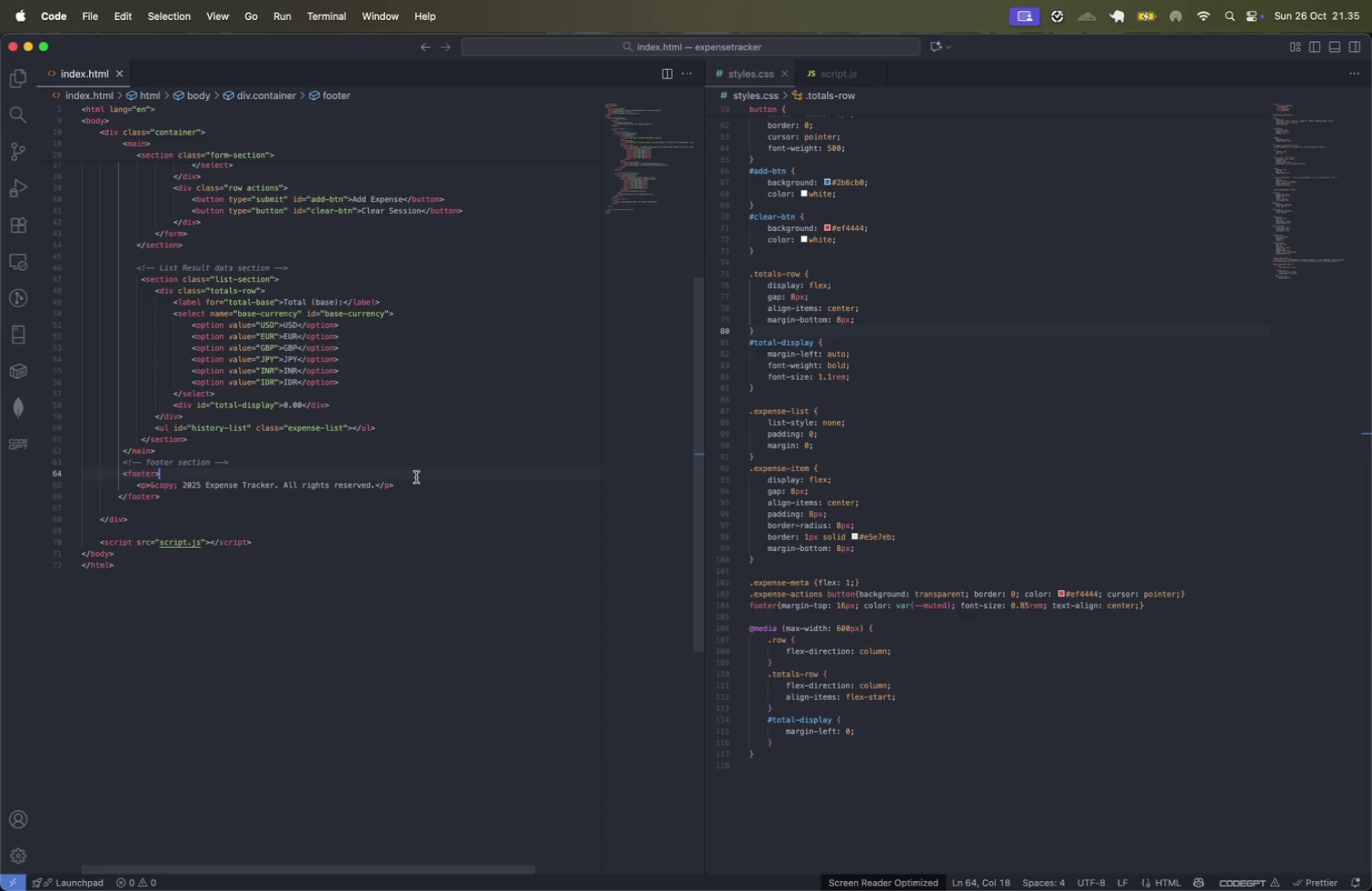 
left_click([971, 398])
 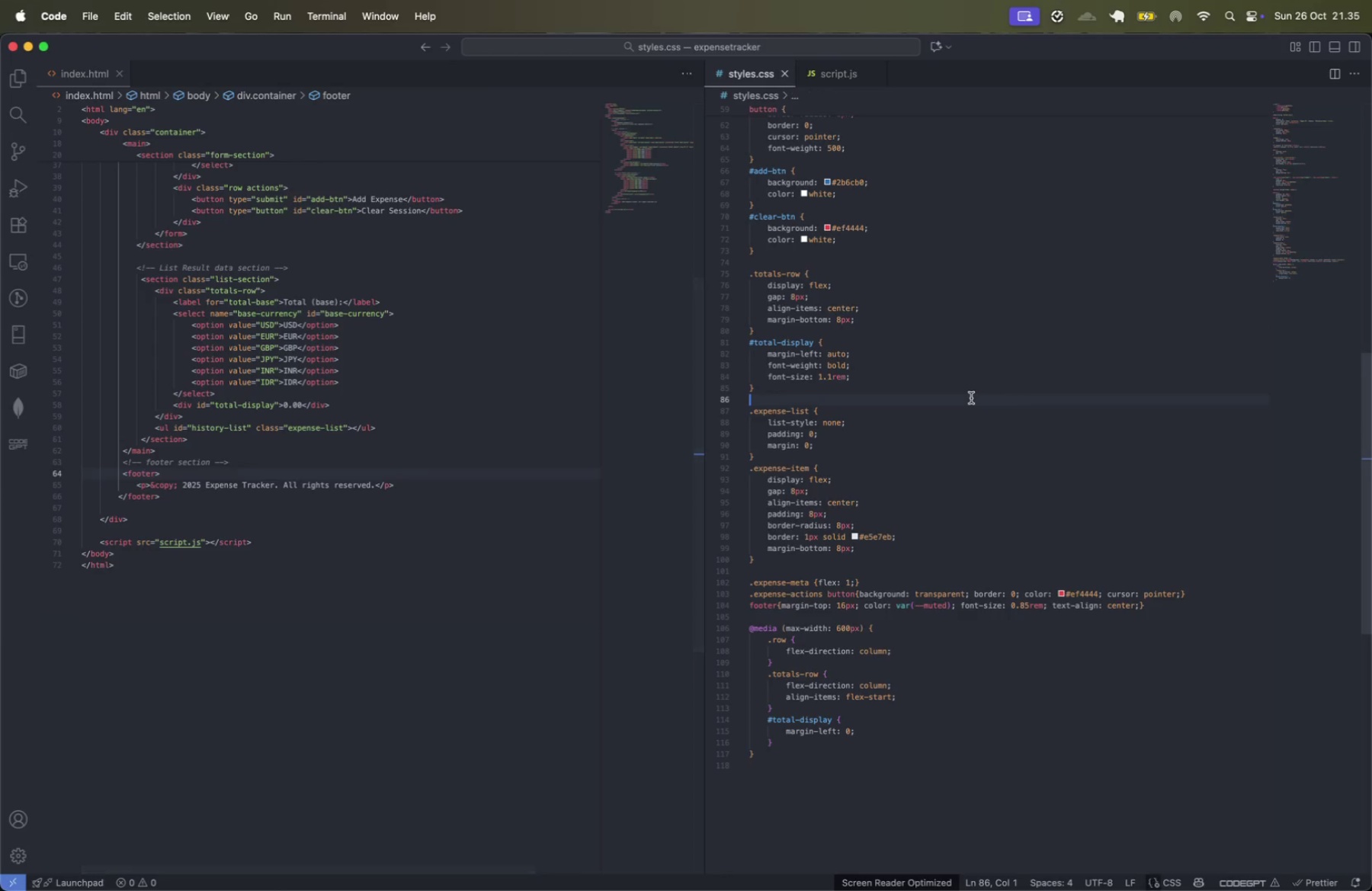 
scroll: coordinate [971, 398], scroll_direction: up, amount: 5.0
 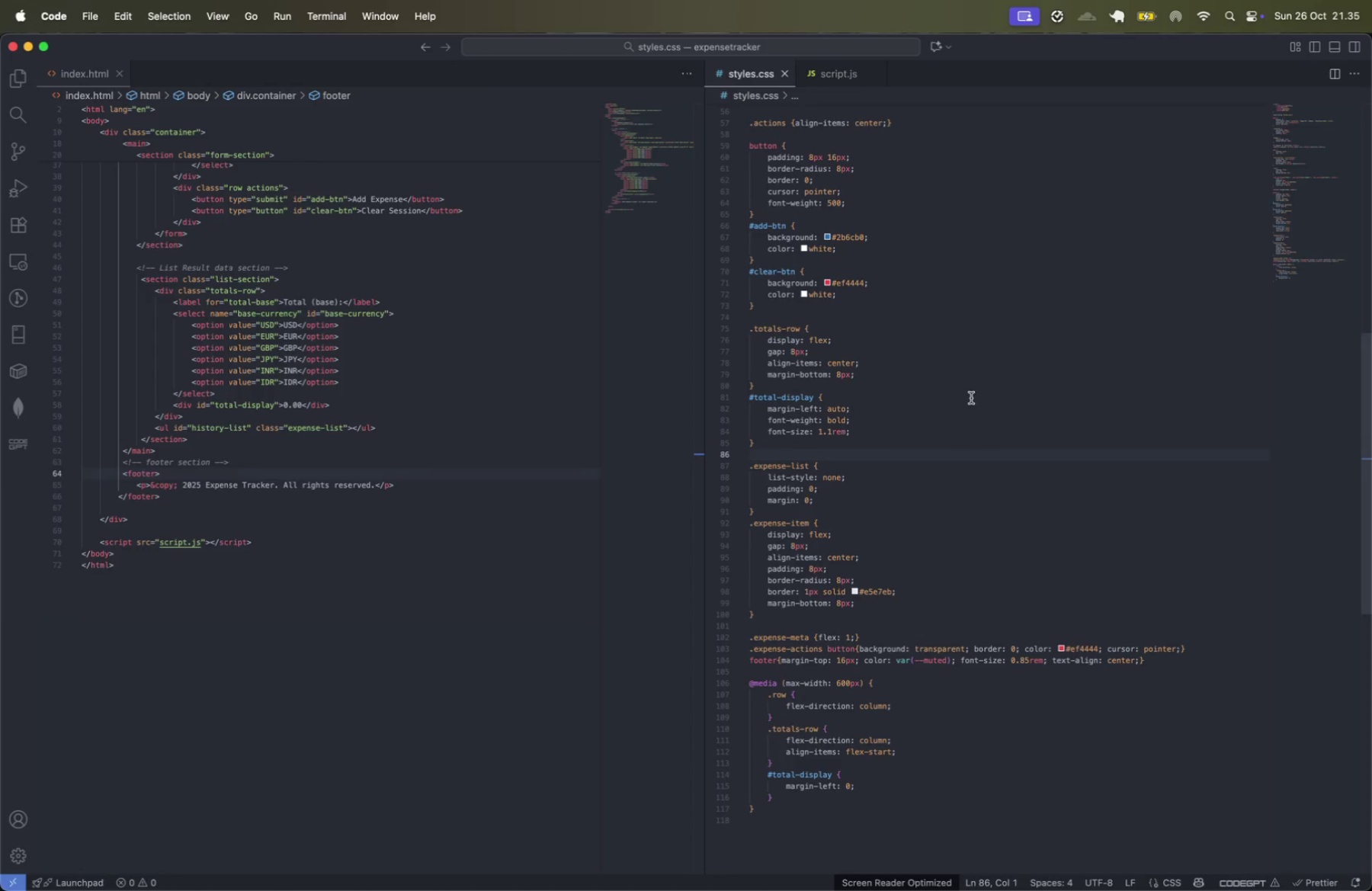 
left_click([923, 506])
 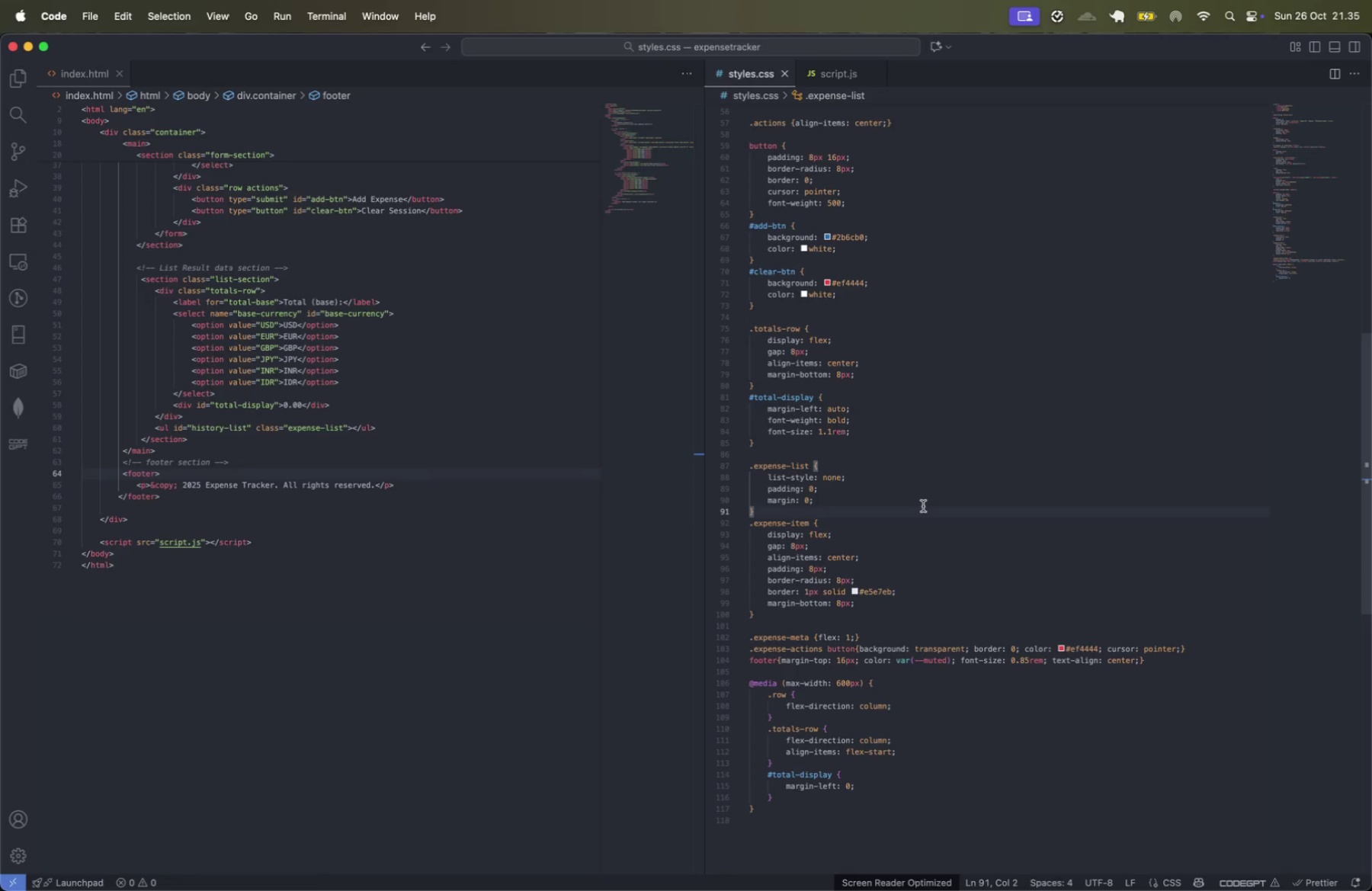 
wait(10.59)
 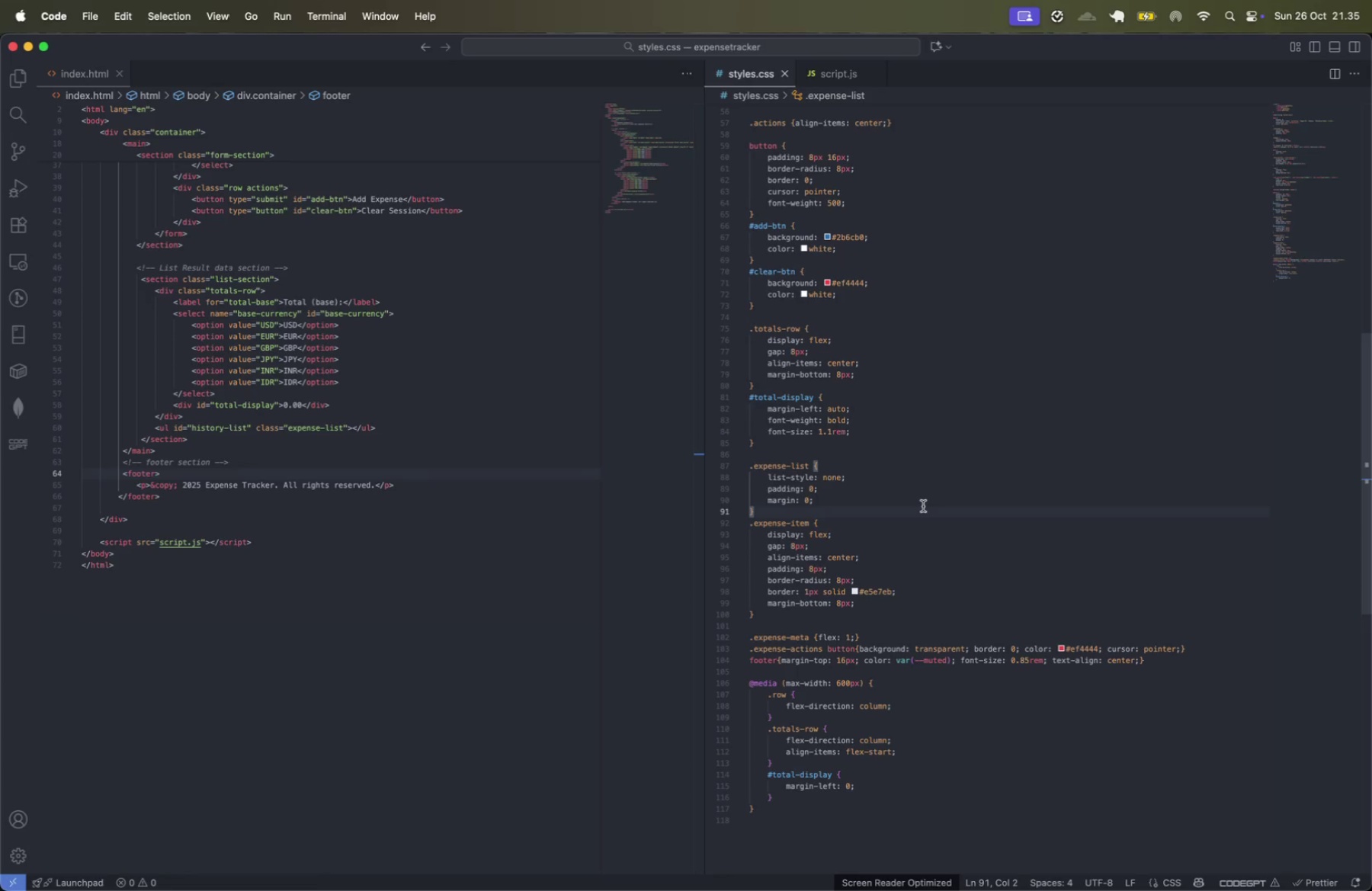 
left_click([843, 71])
 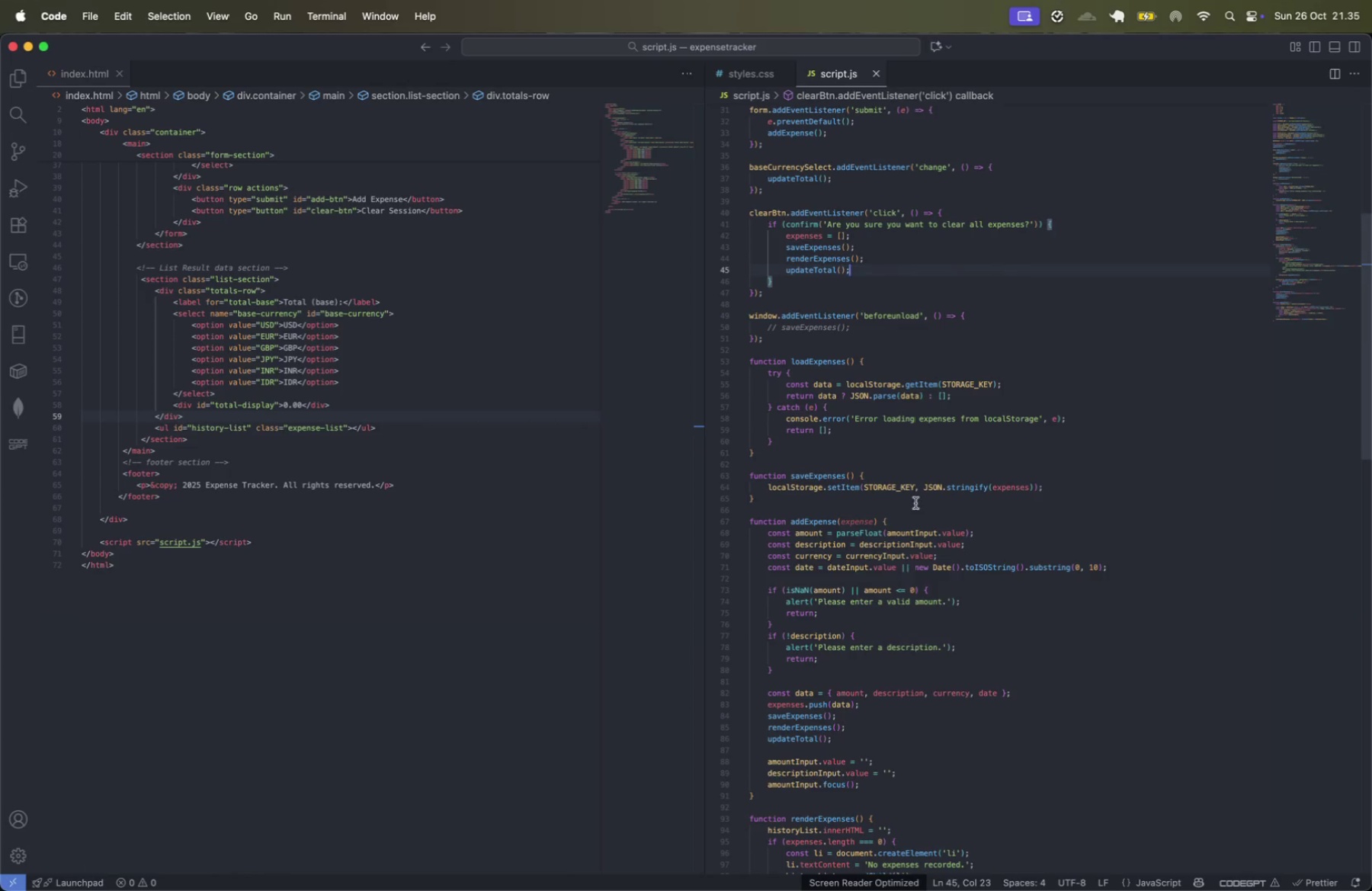 
scroll: coordinate [916, 503], scroll_direction: down, amount: 26.0
 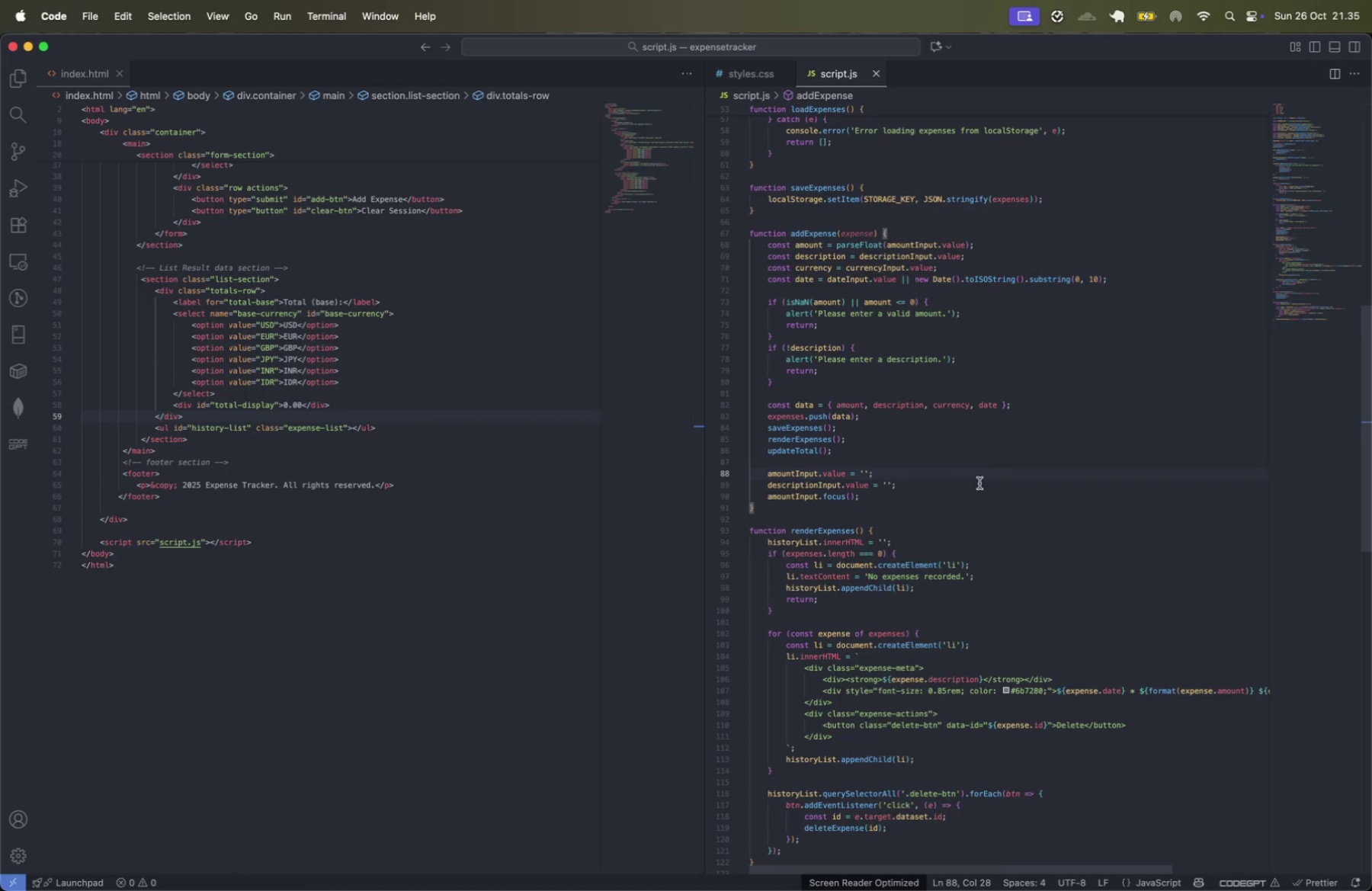 
left_click([927, 620])
 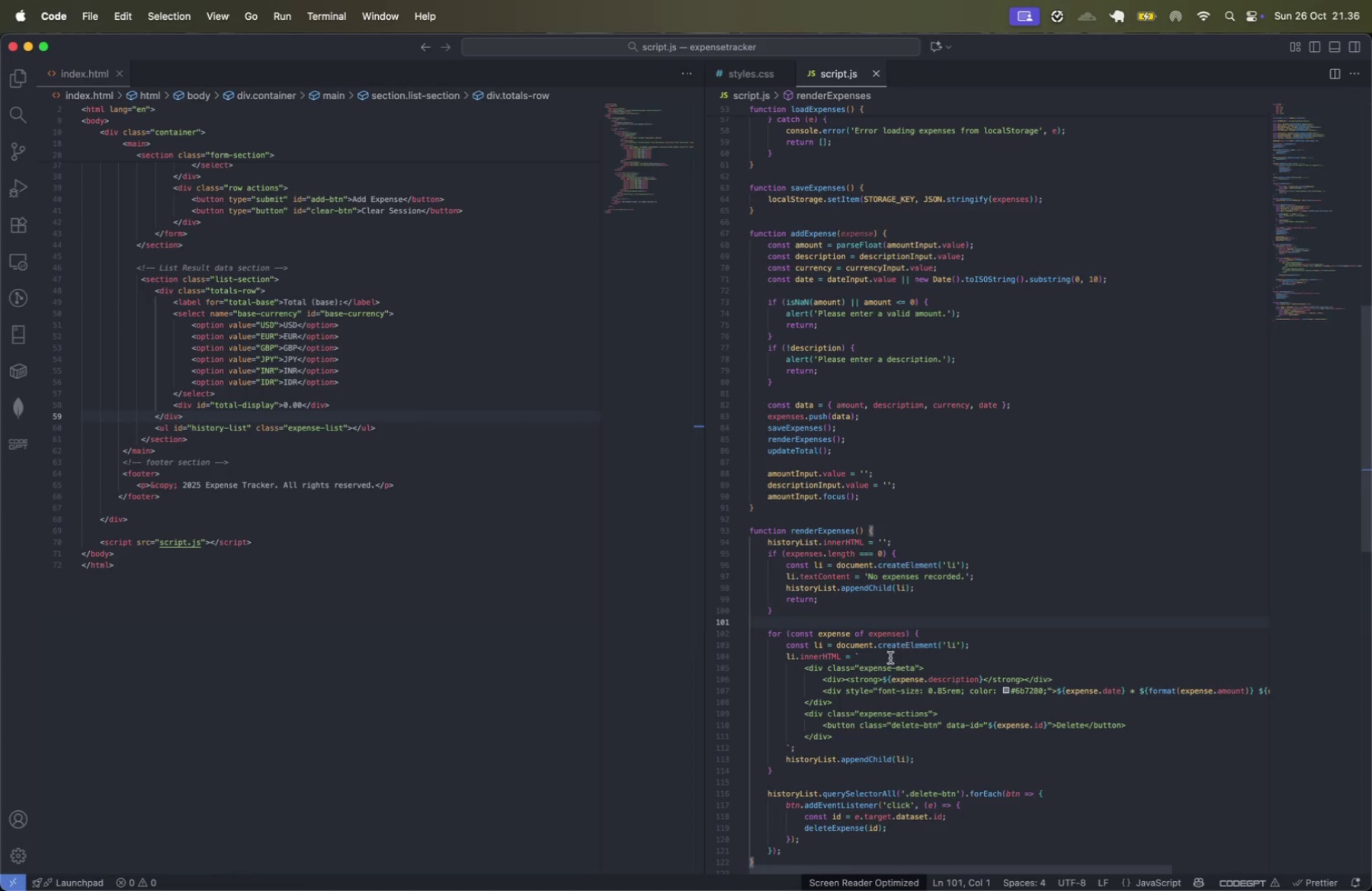 
double_click([879, 665])
 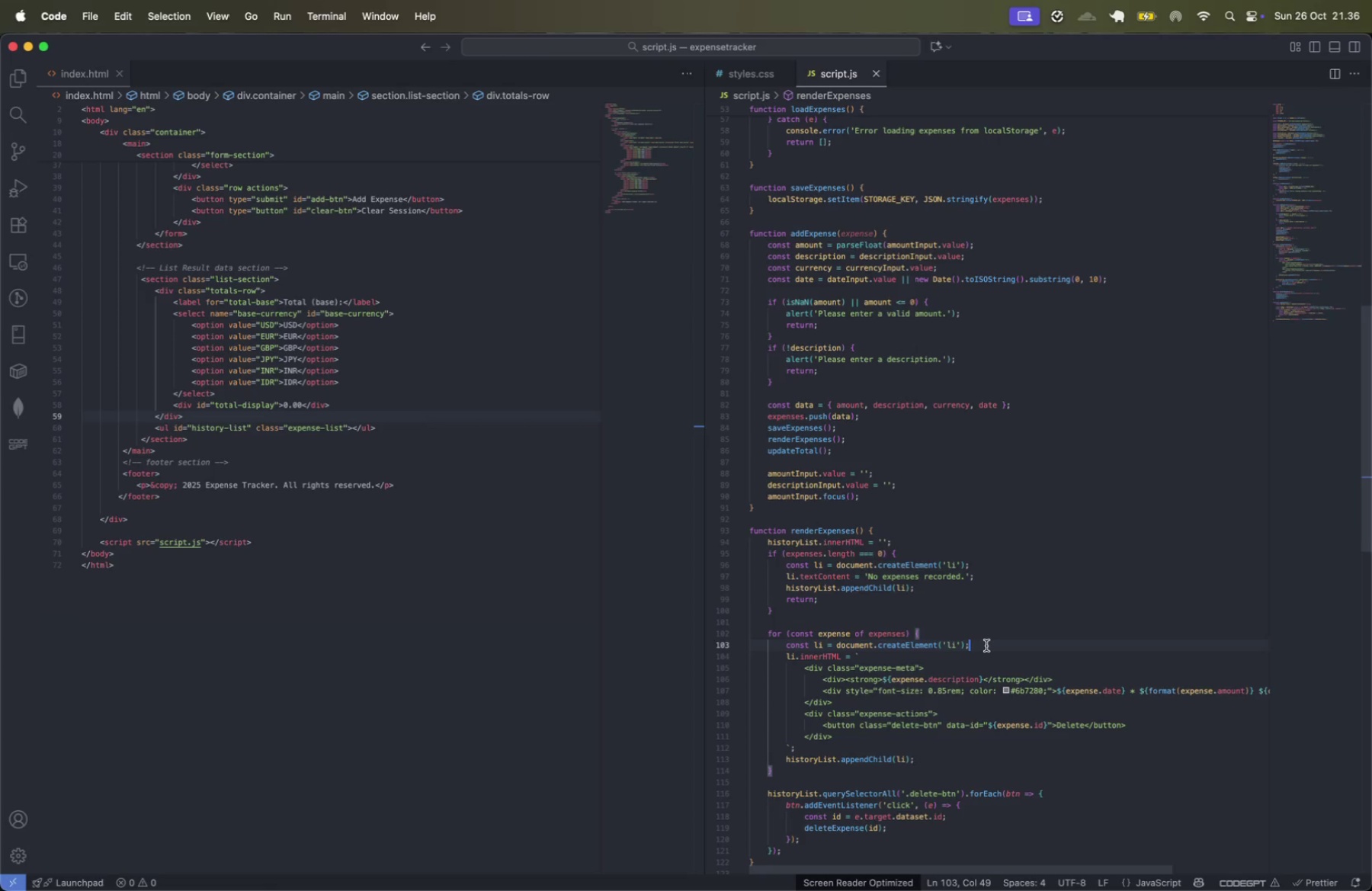 
wait(16.24)
 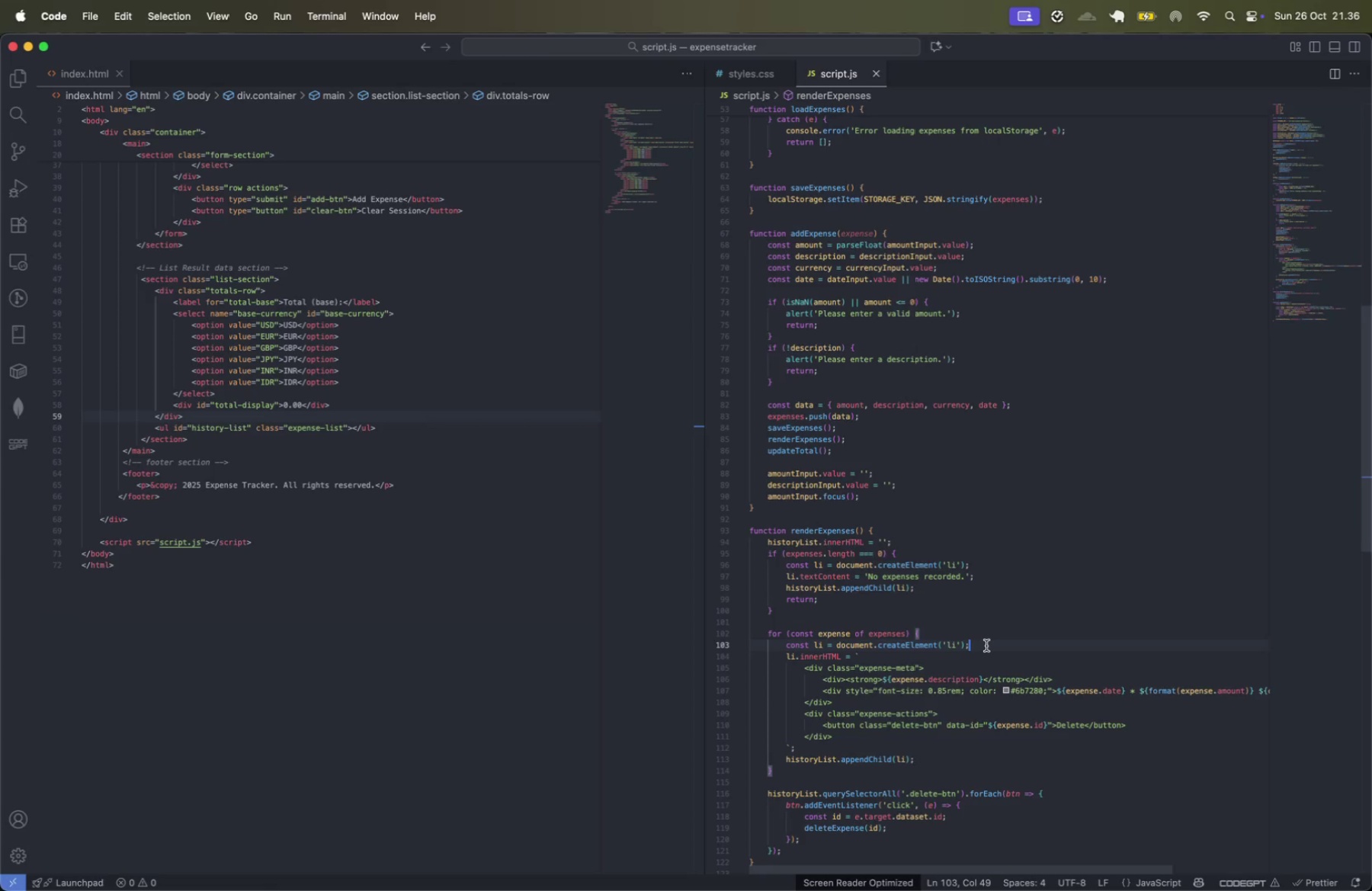 
key(Meta+CommandLeft)
 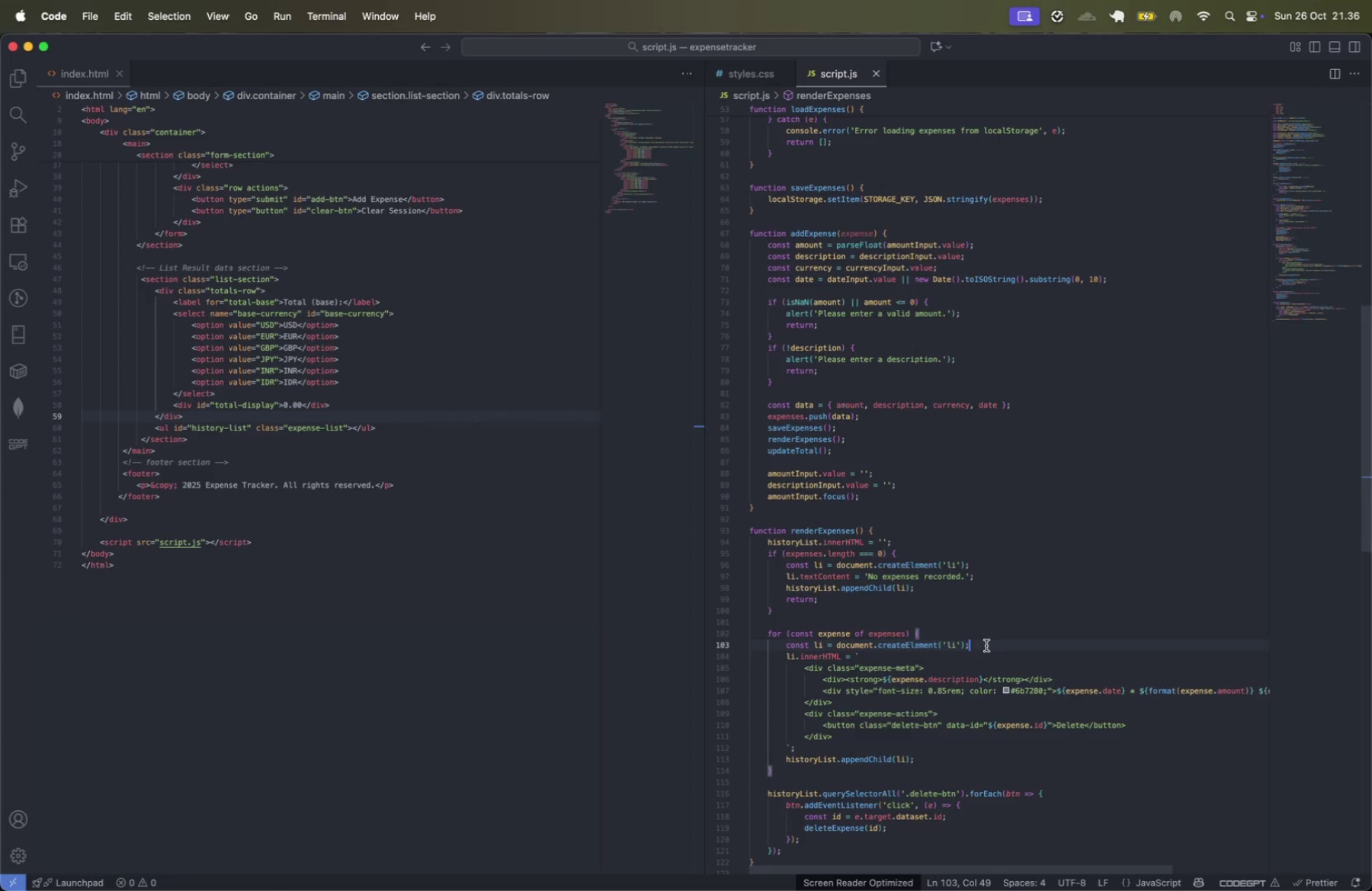 
key(Enter)
 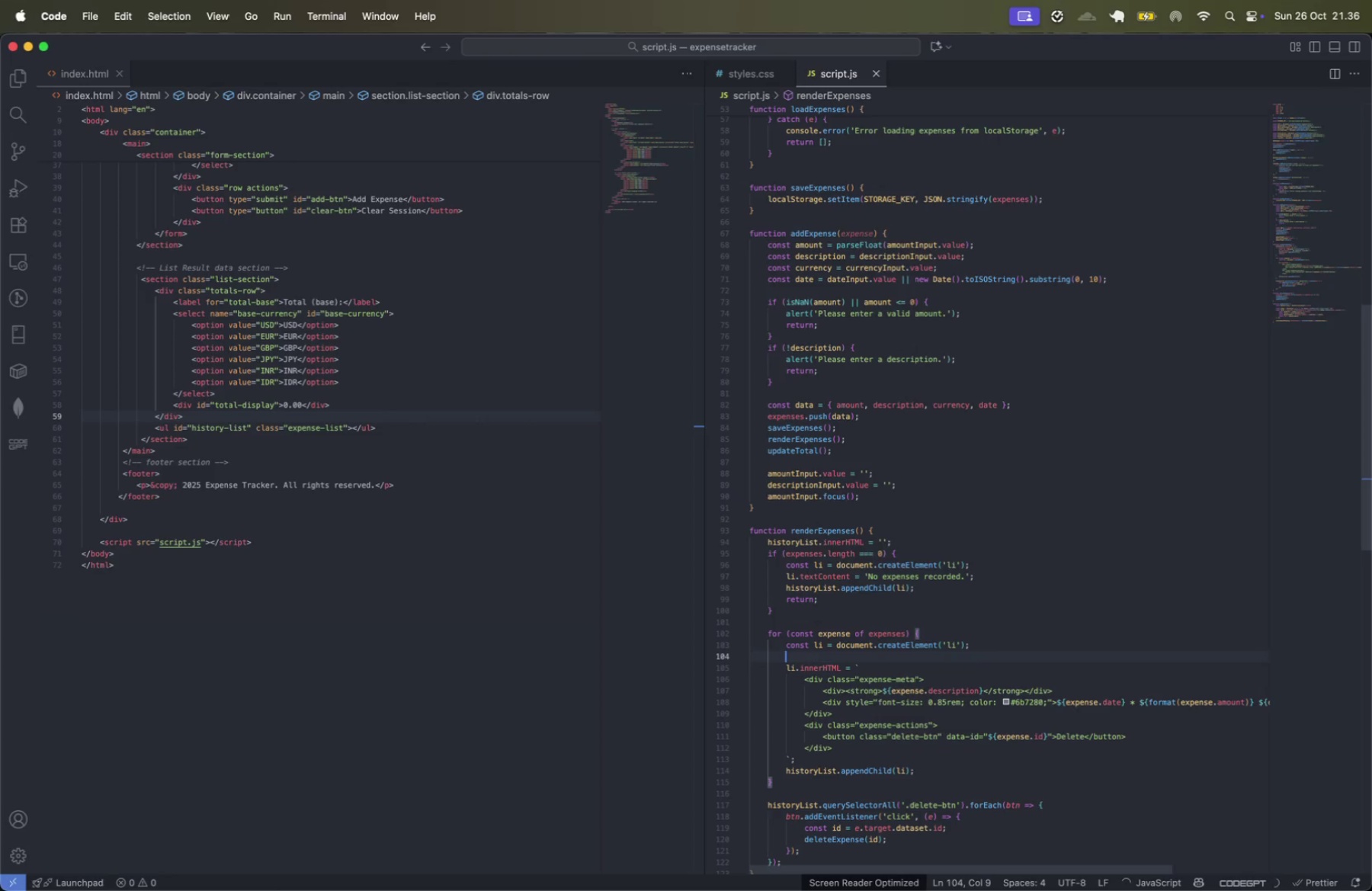 
type(li.ca)
key(Backspace)
type(la)
 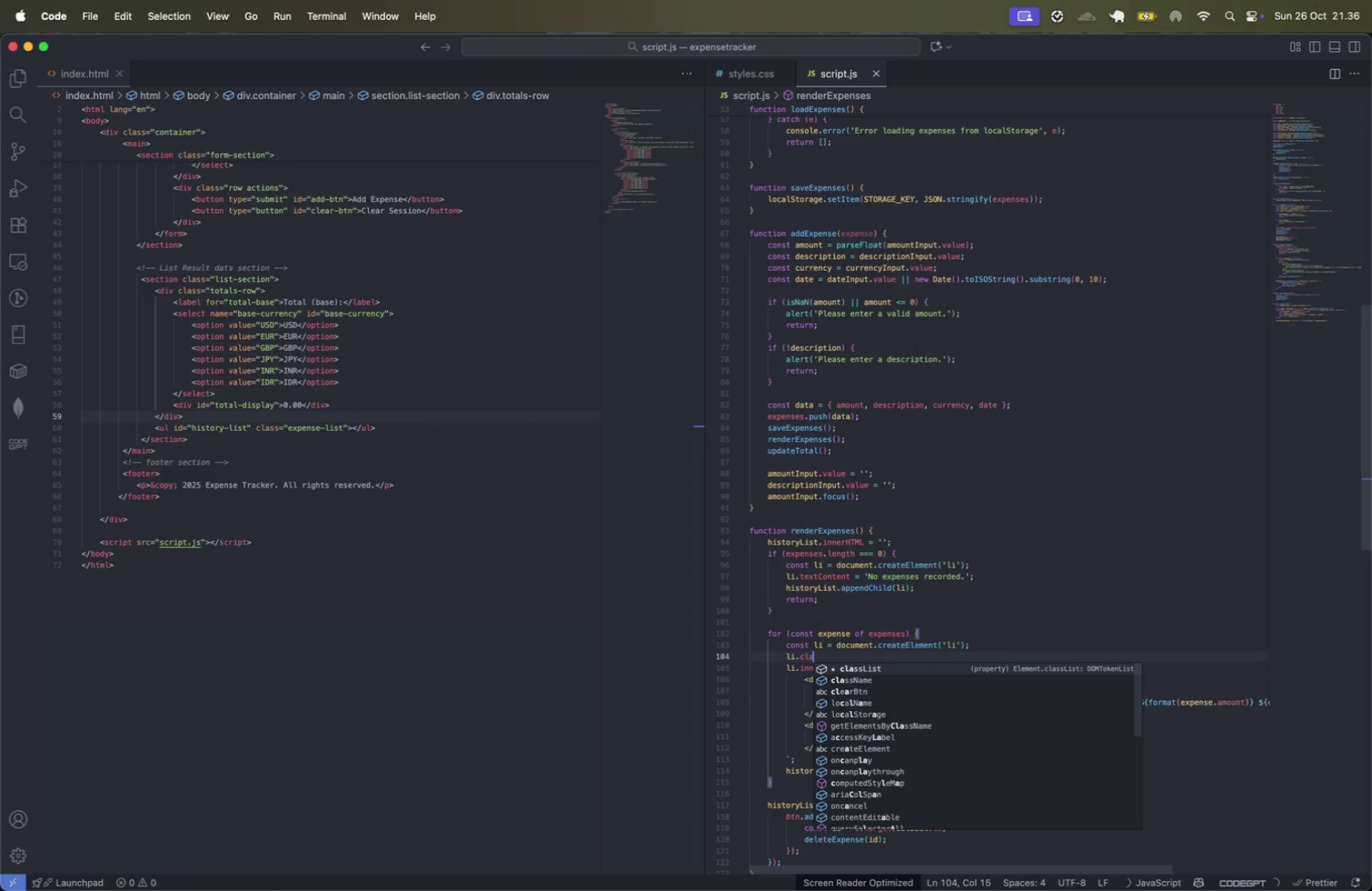 
key(ArrowDown)
 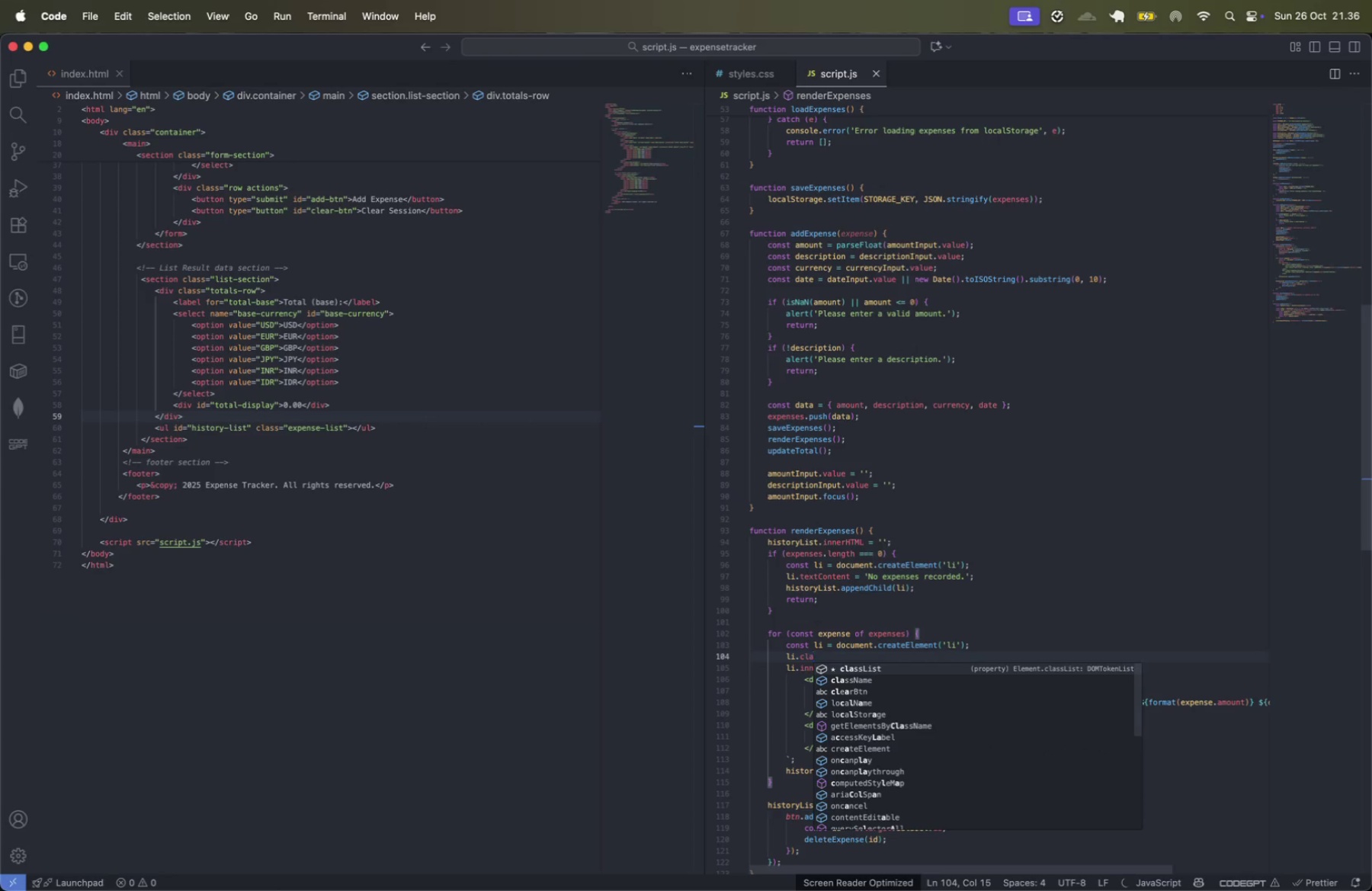 
key(Enter)
 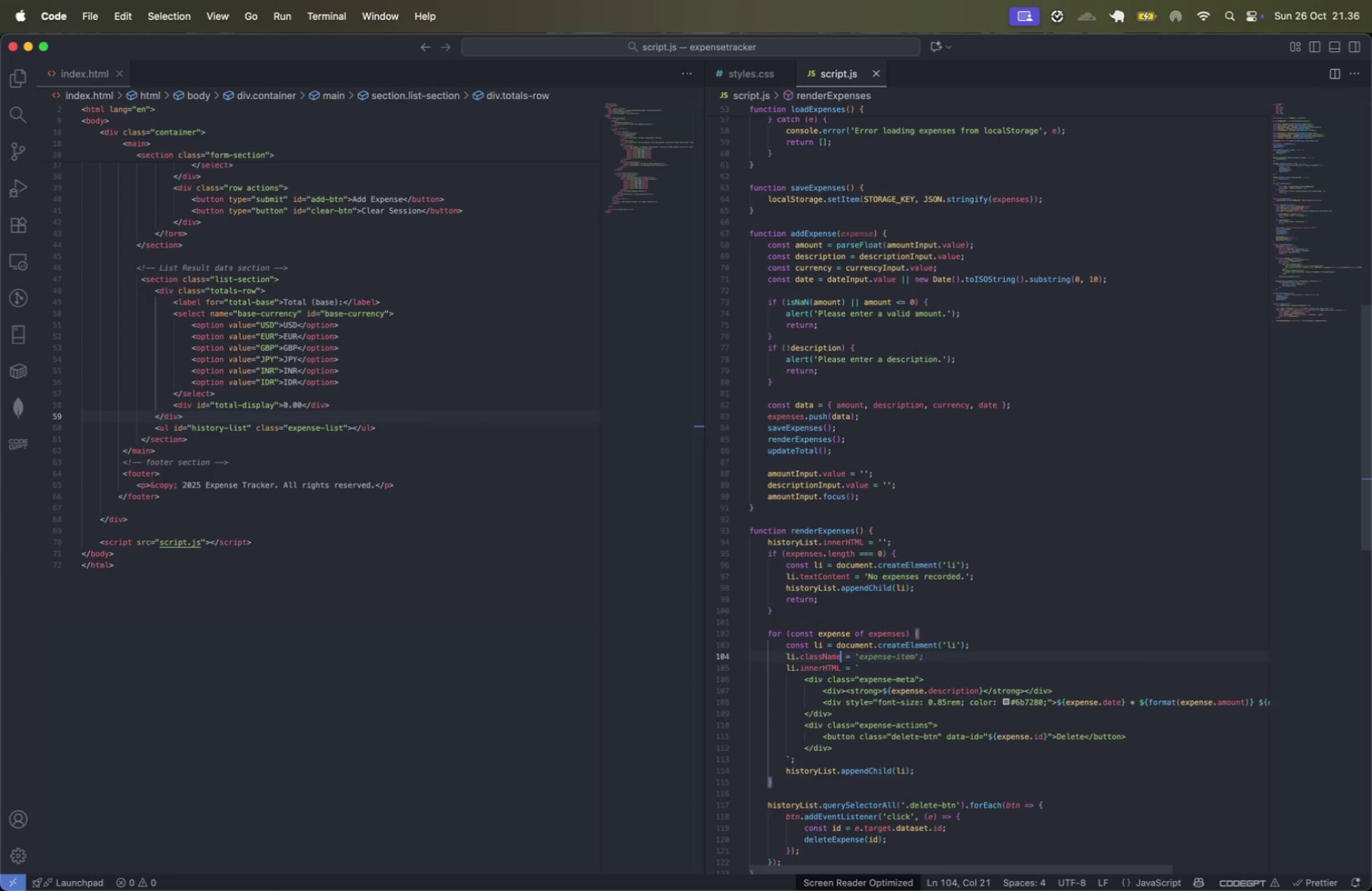 
key(Tab)
 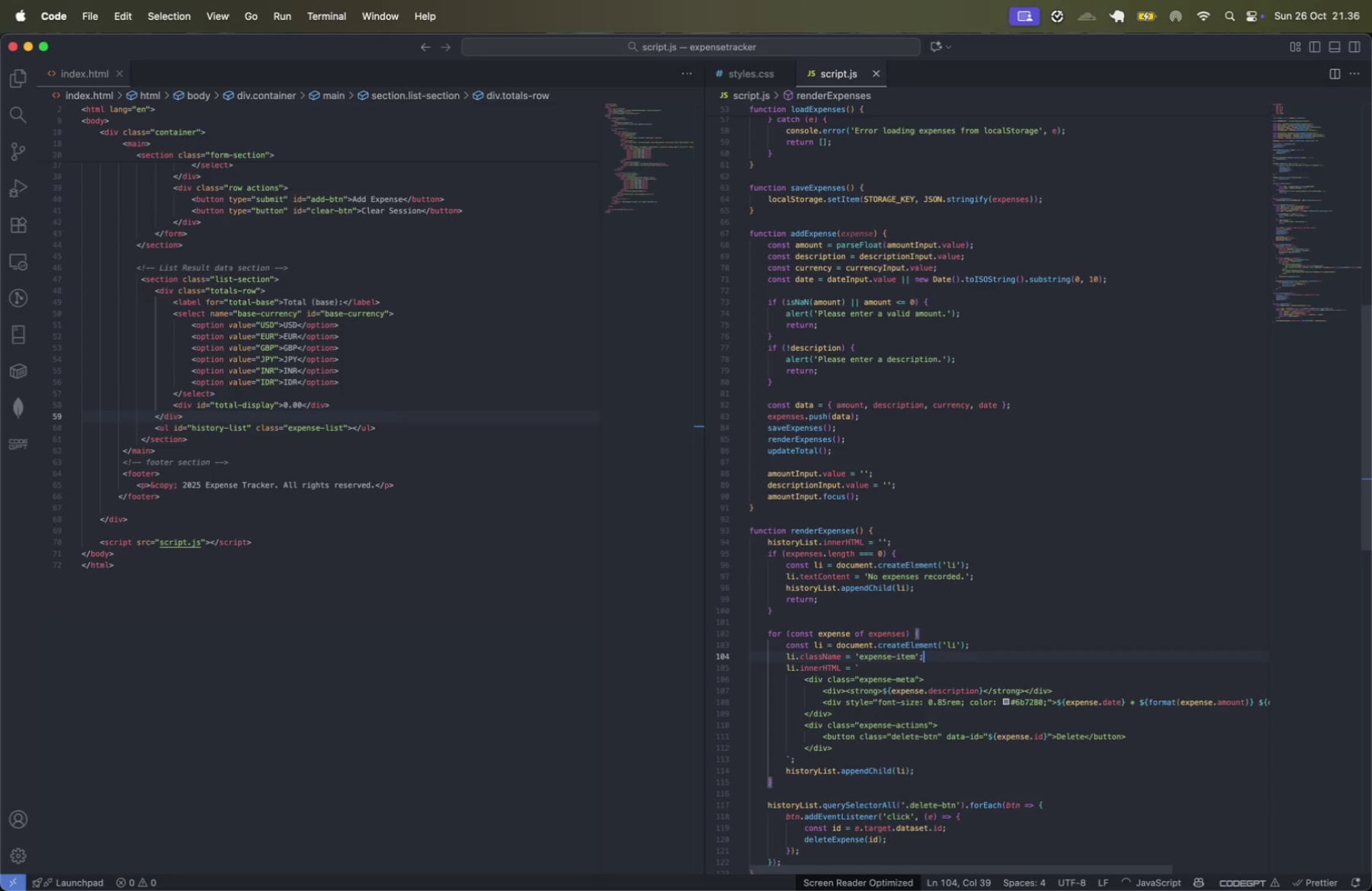 
key(Meta+CommandLeft)
 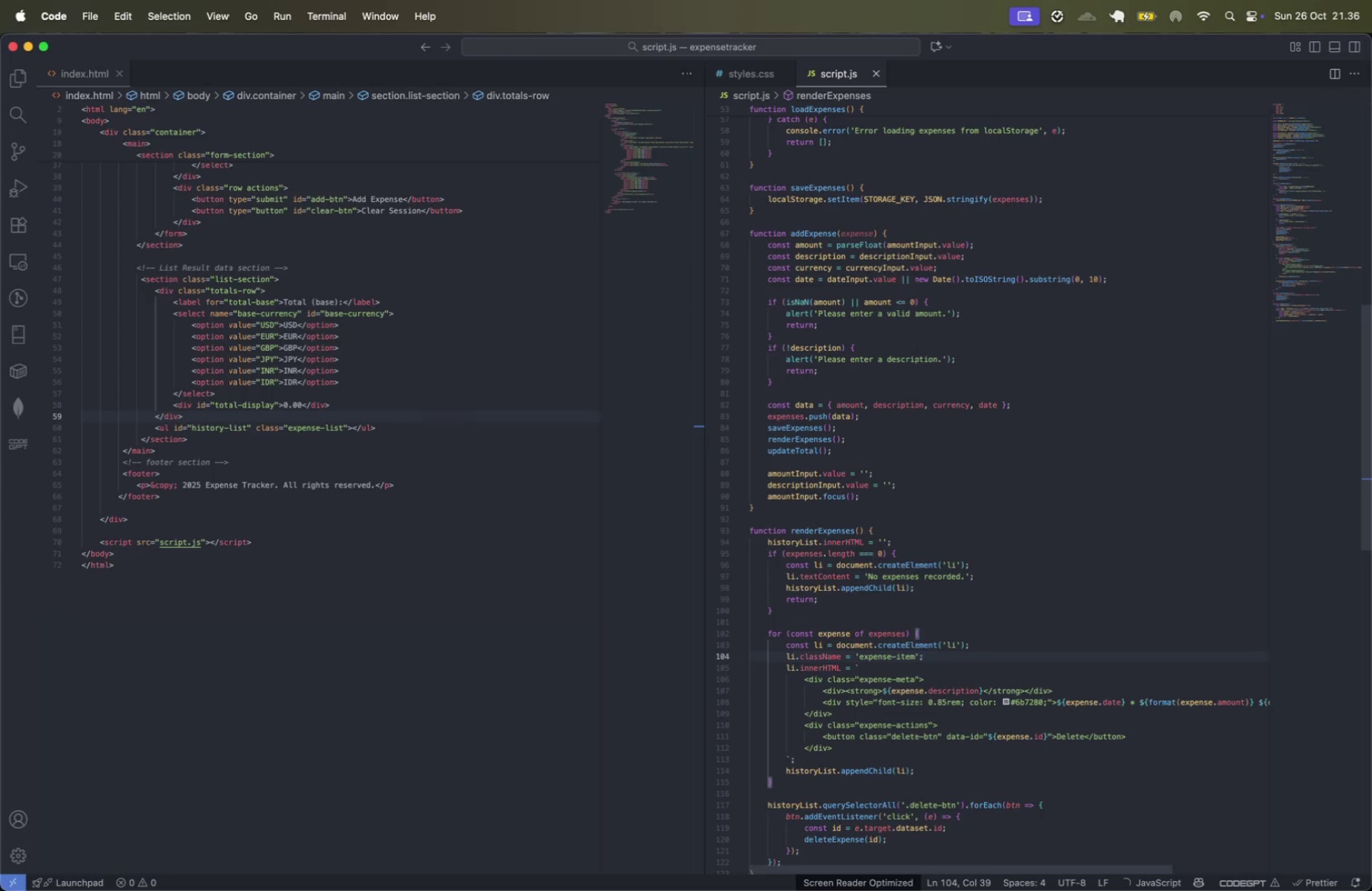 
key(Meta+S)
 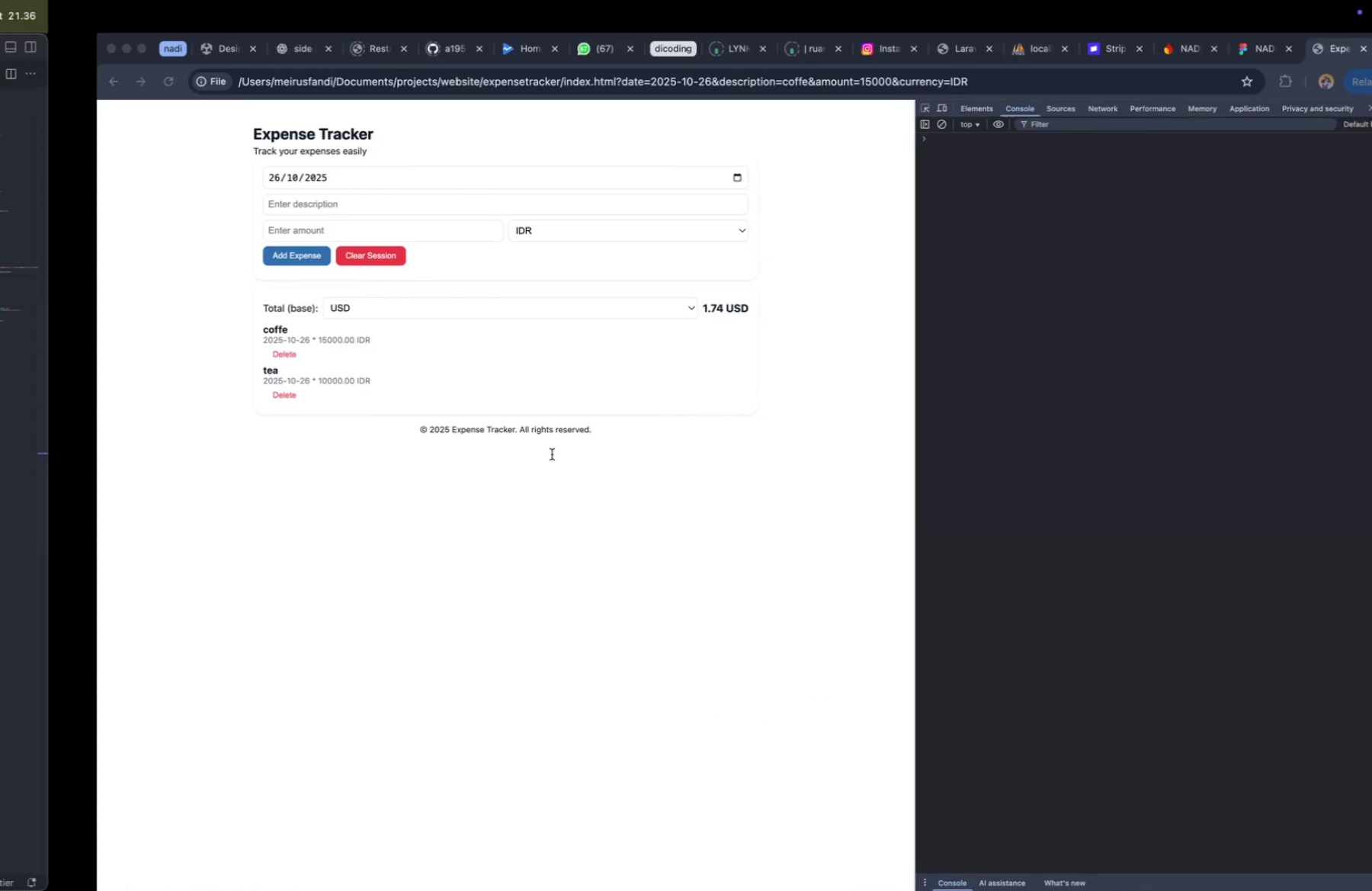 
left_click([69, 85])
 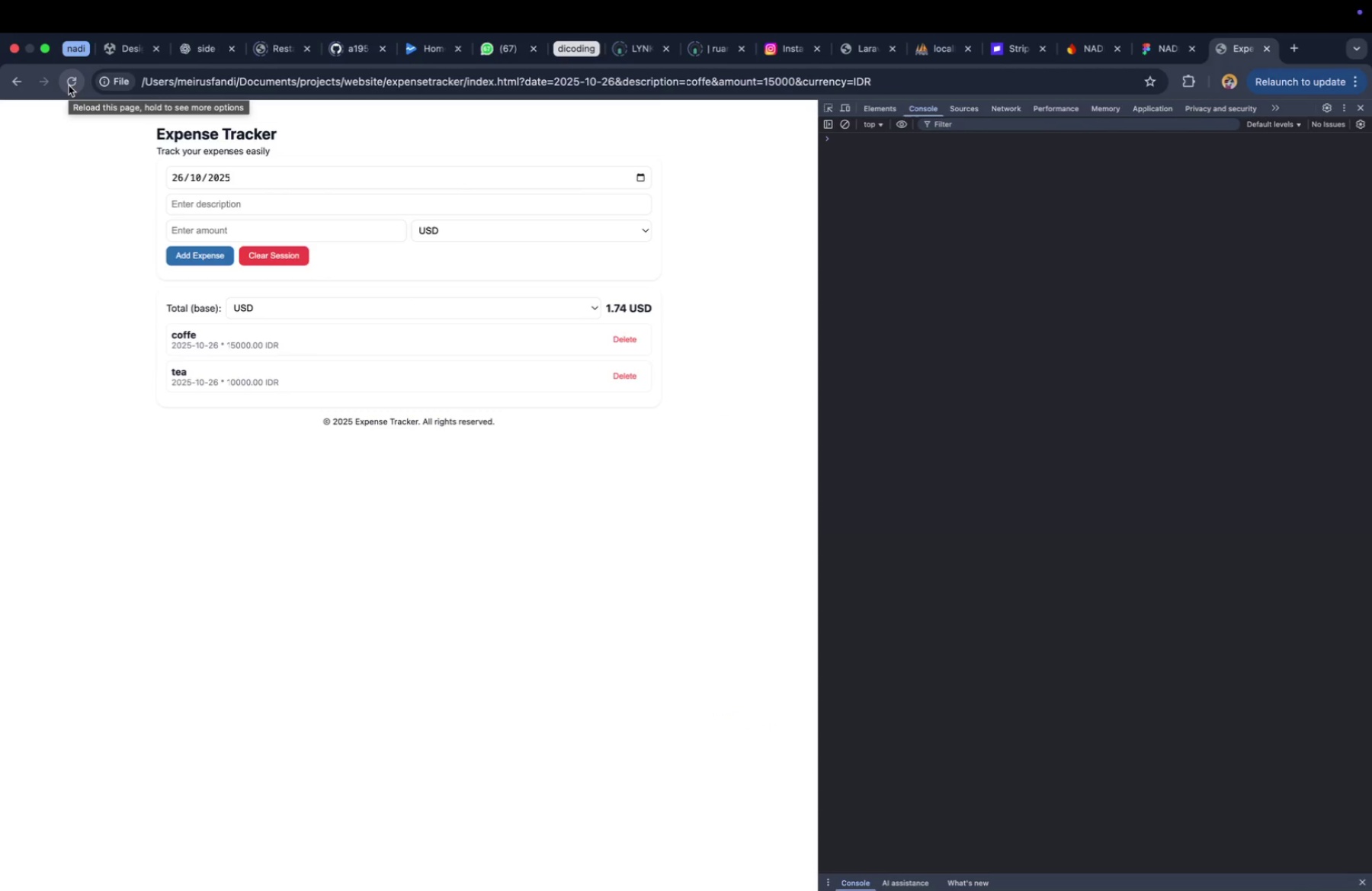 
wait(6.27)
 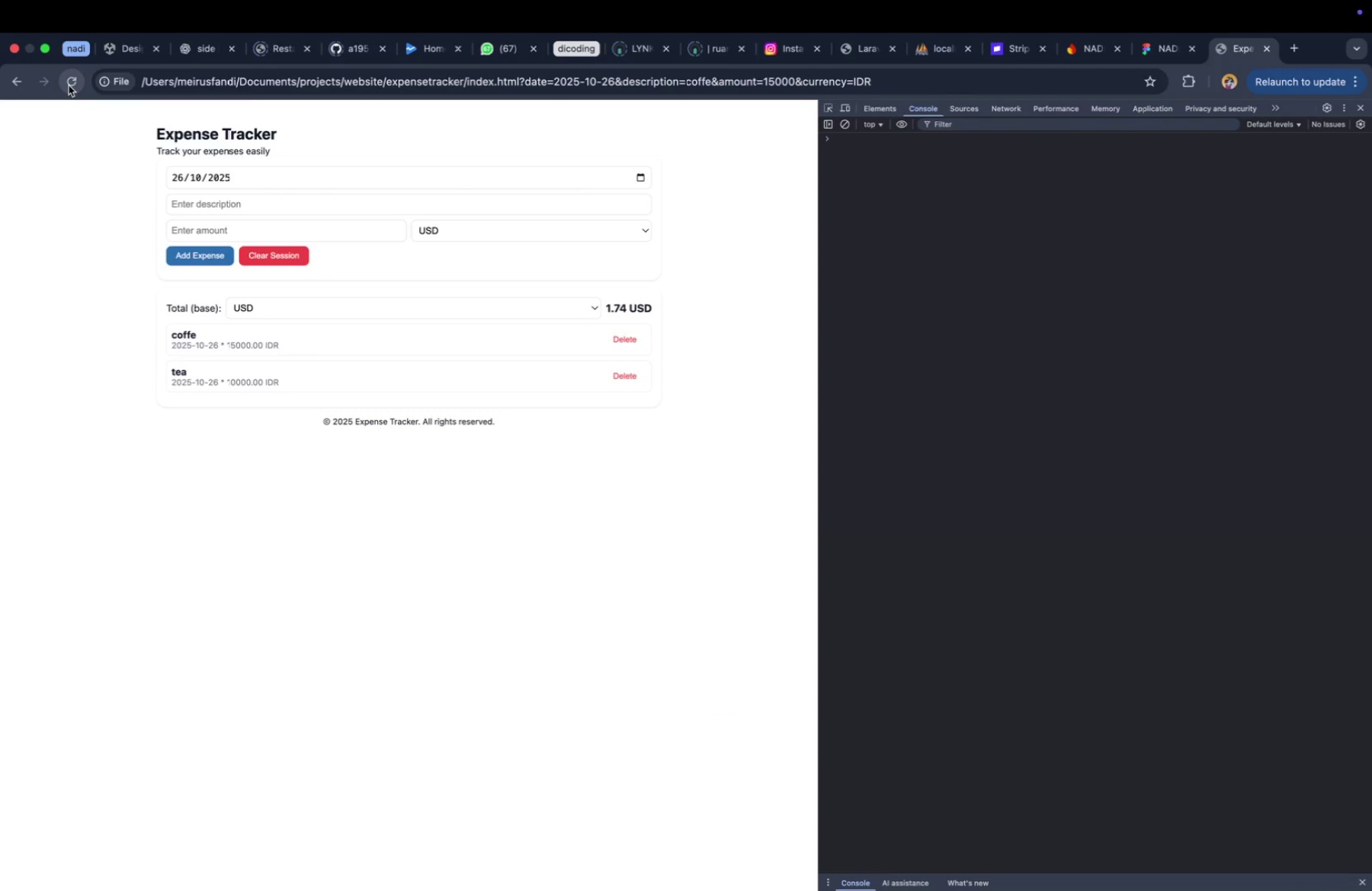 
left_click([172, 495])
 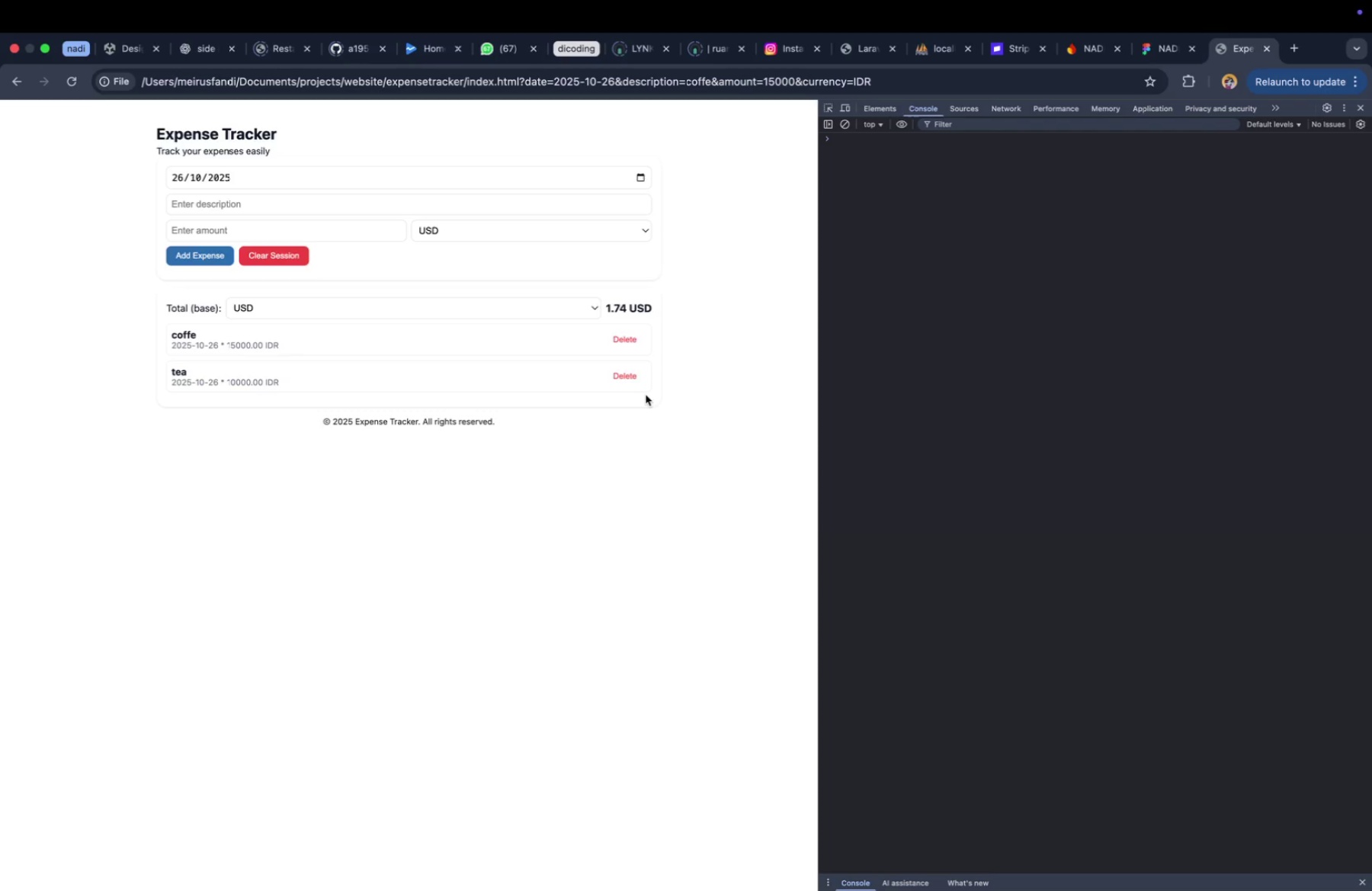 
left_click([630, 373])
 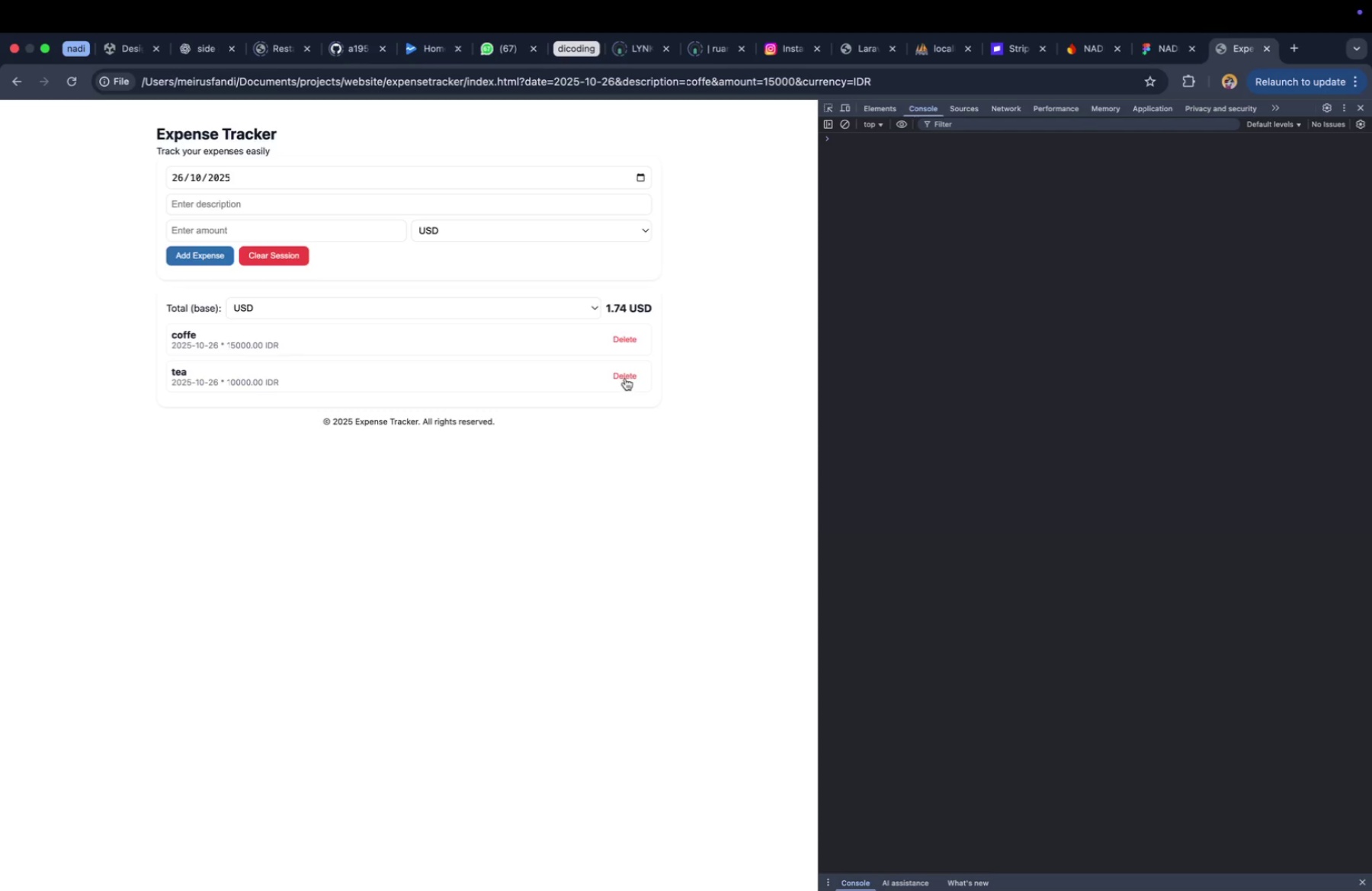 
double_click([625, 377])
 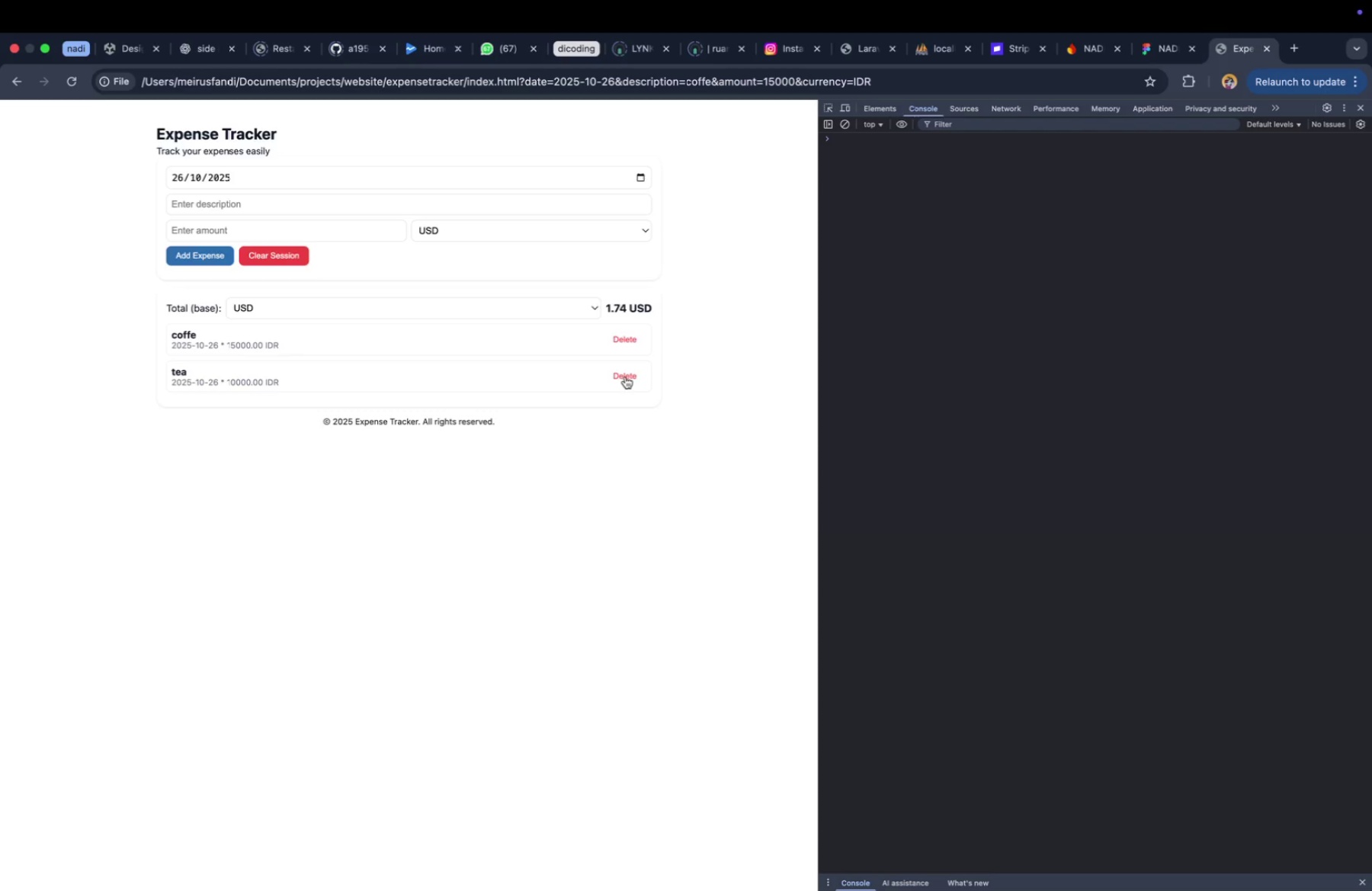 
triple_click([625, 377])
 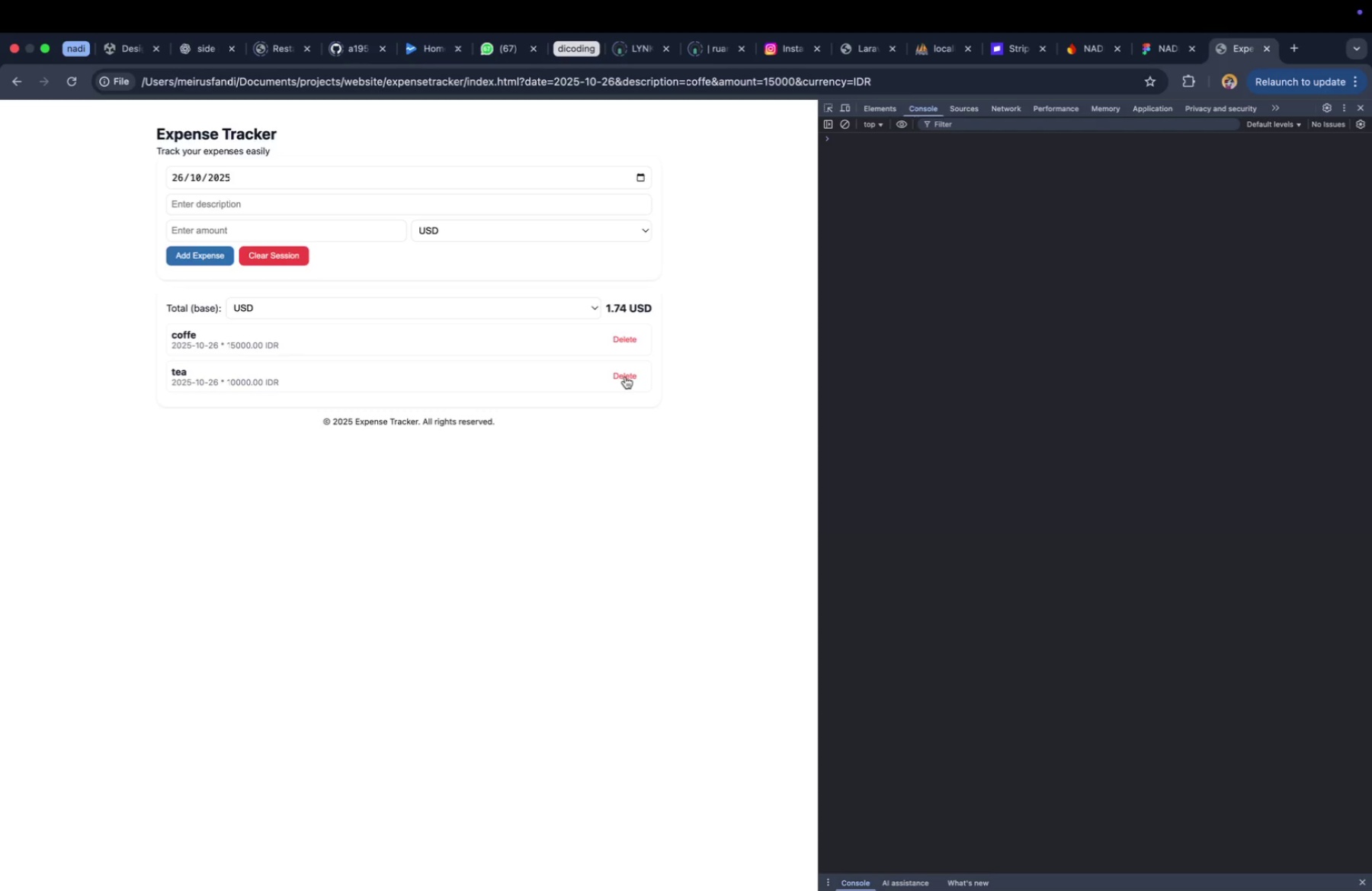 
triple_click([625, 377])
 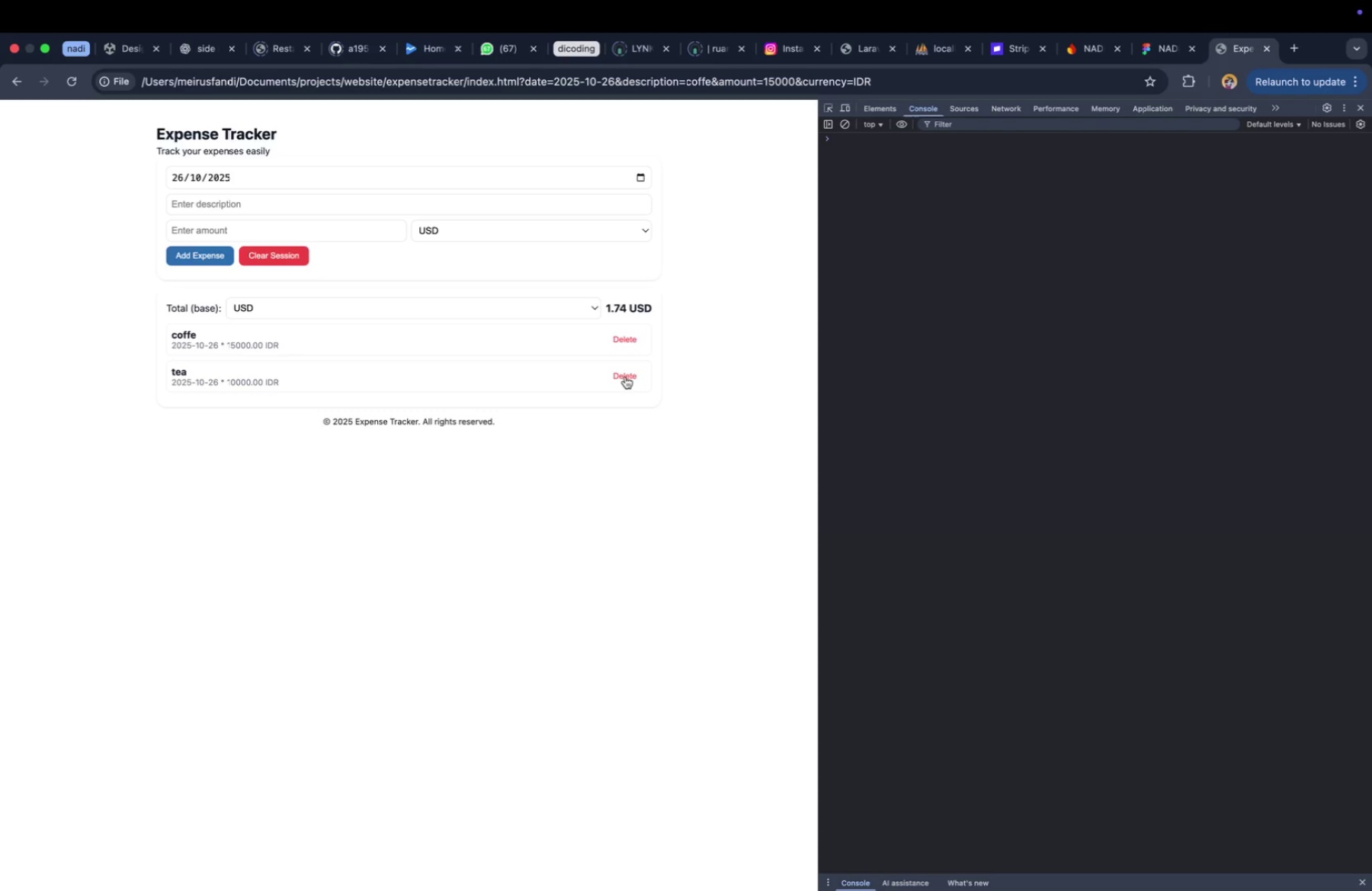 
triple_click([625, 377])
 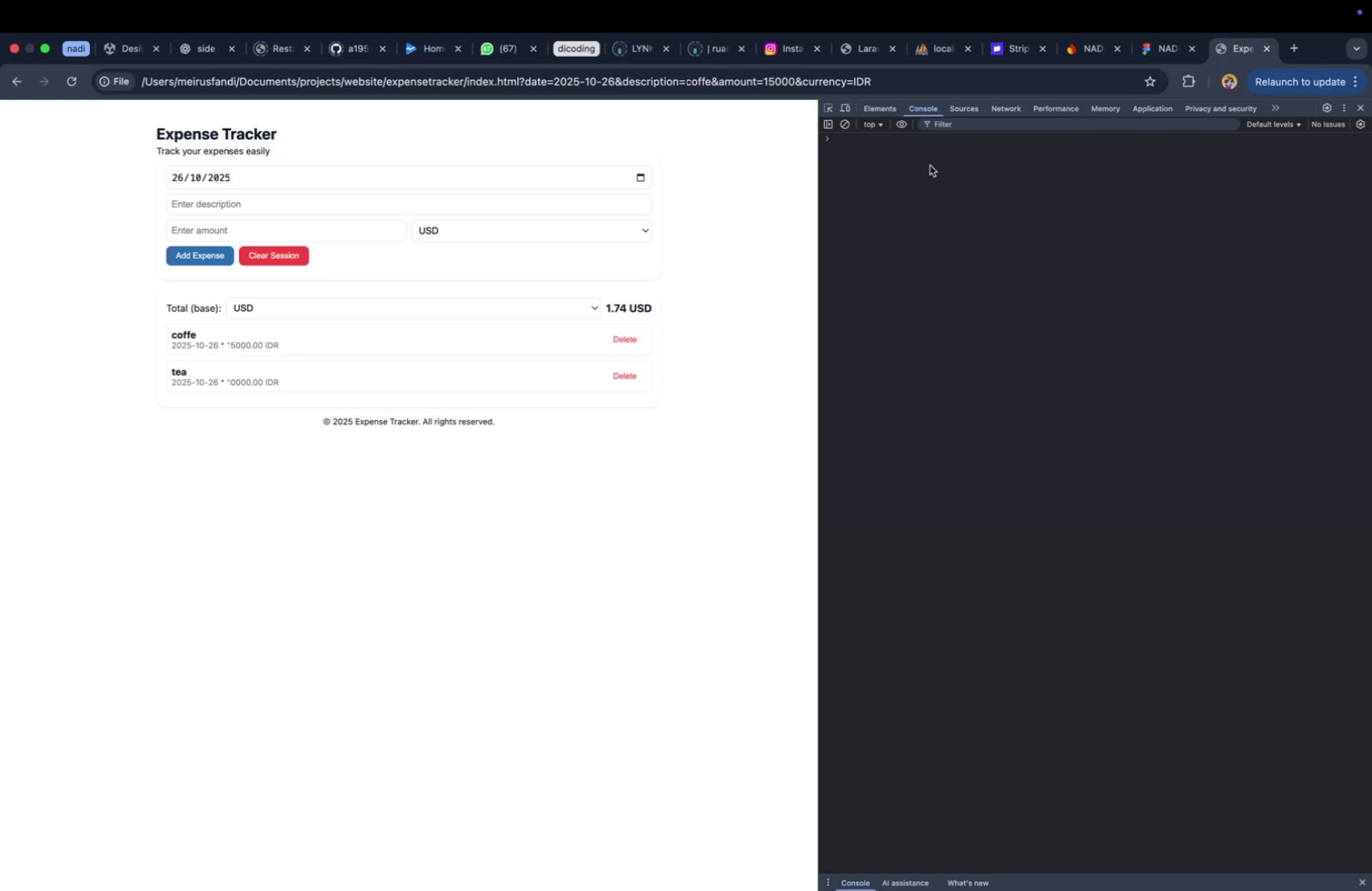 
left_click([959, 116])
 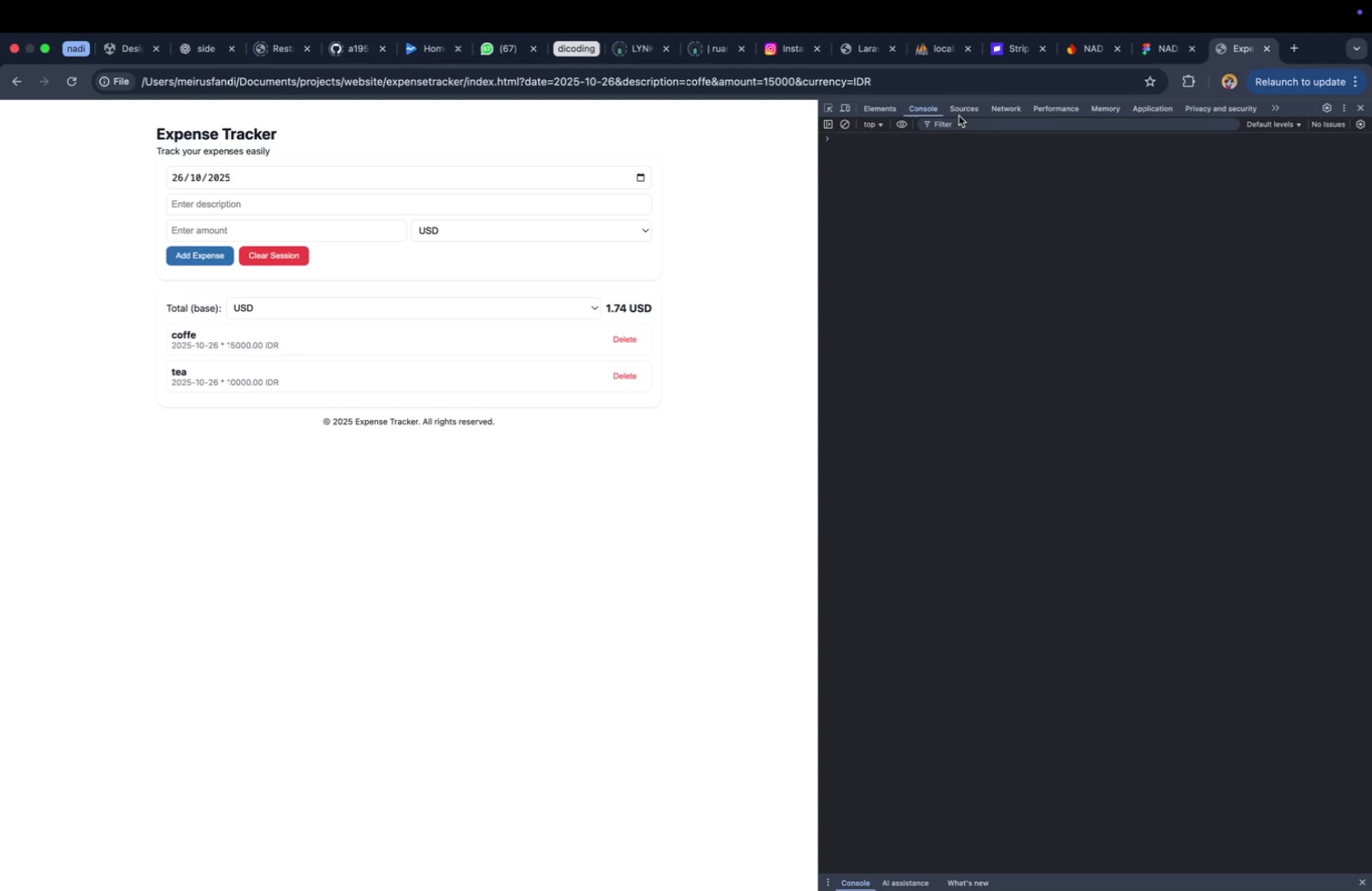 
left_click([968, 109])
 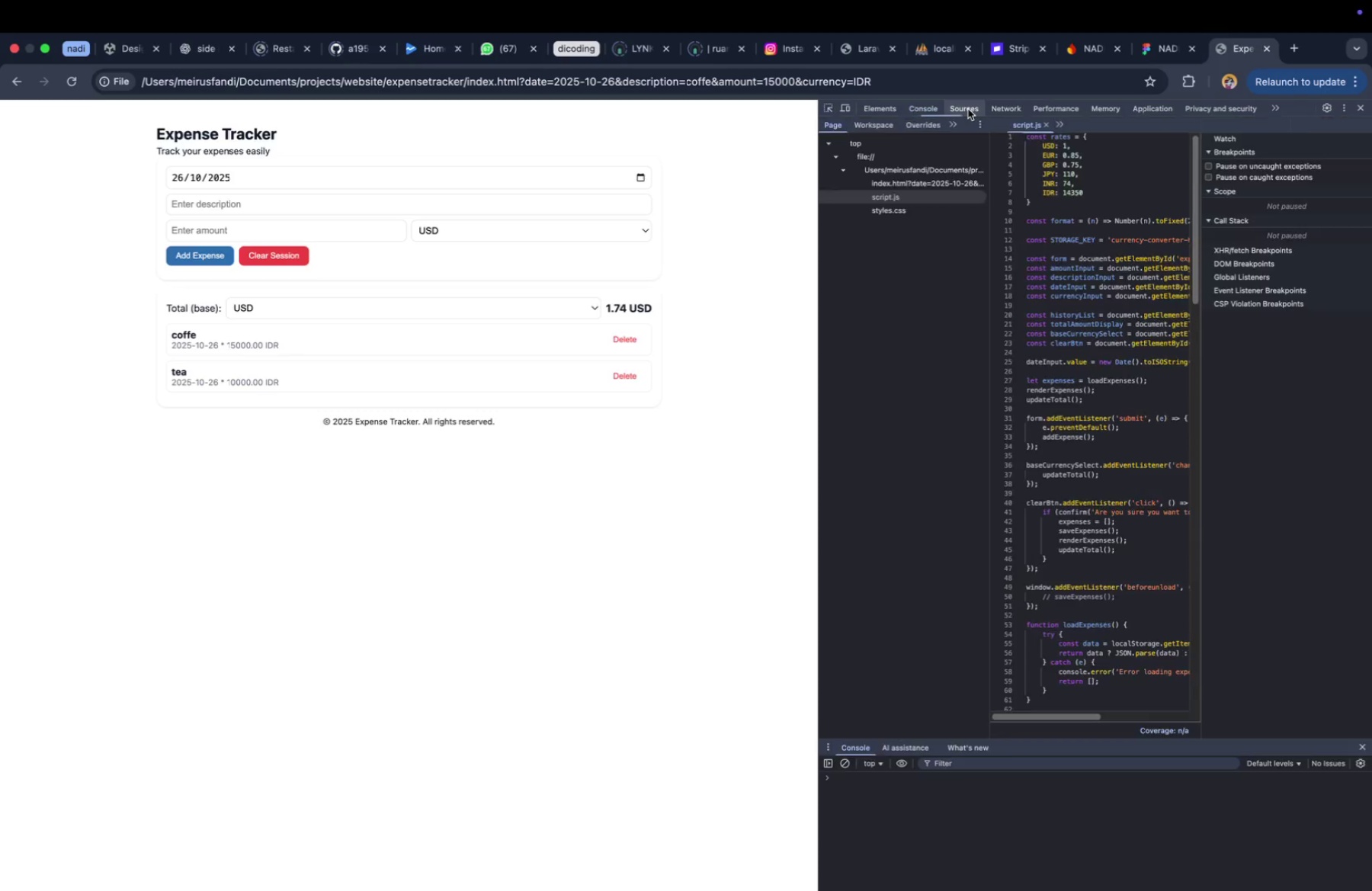 
mouse_move([977, 134])
 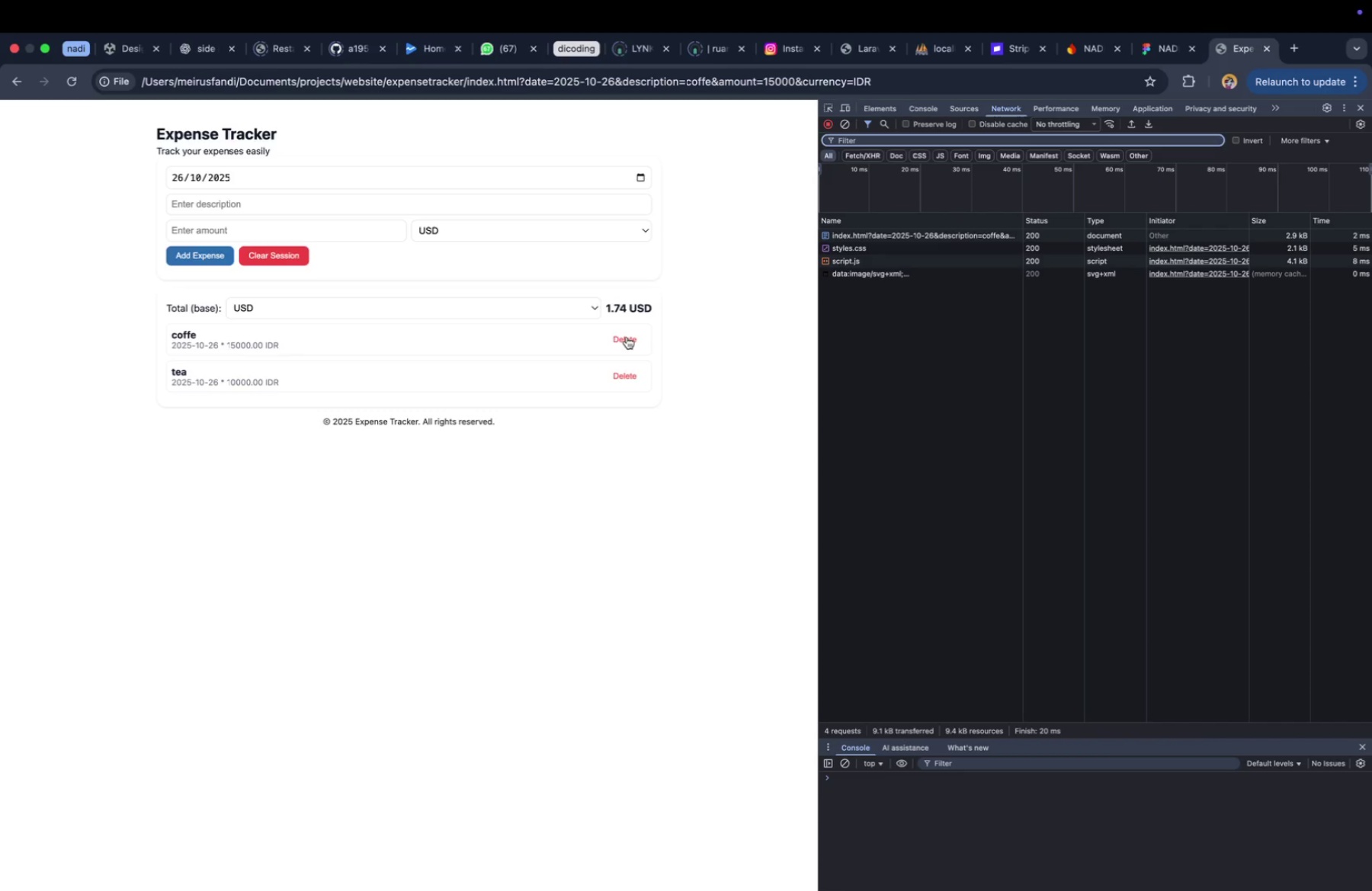 
double_click([627, 338])
 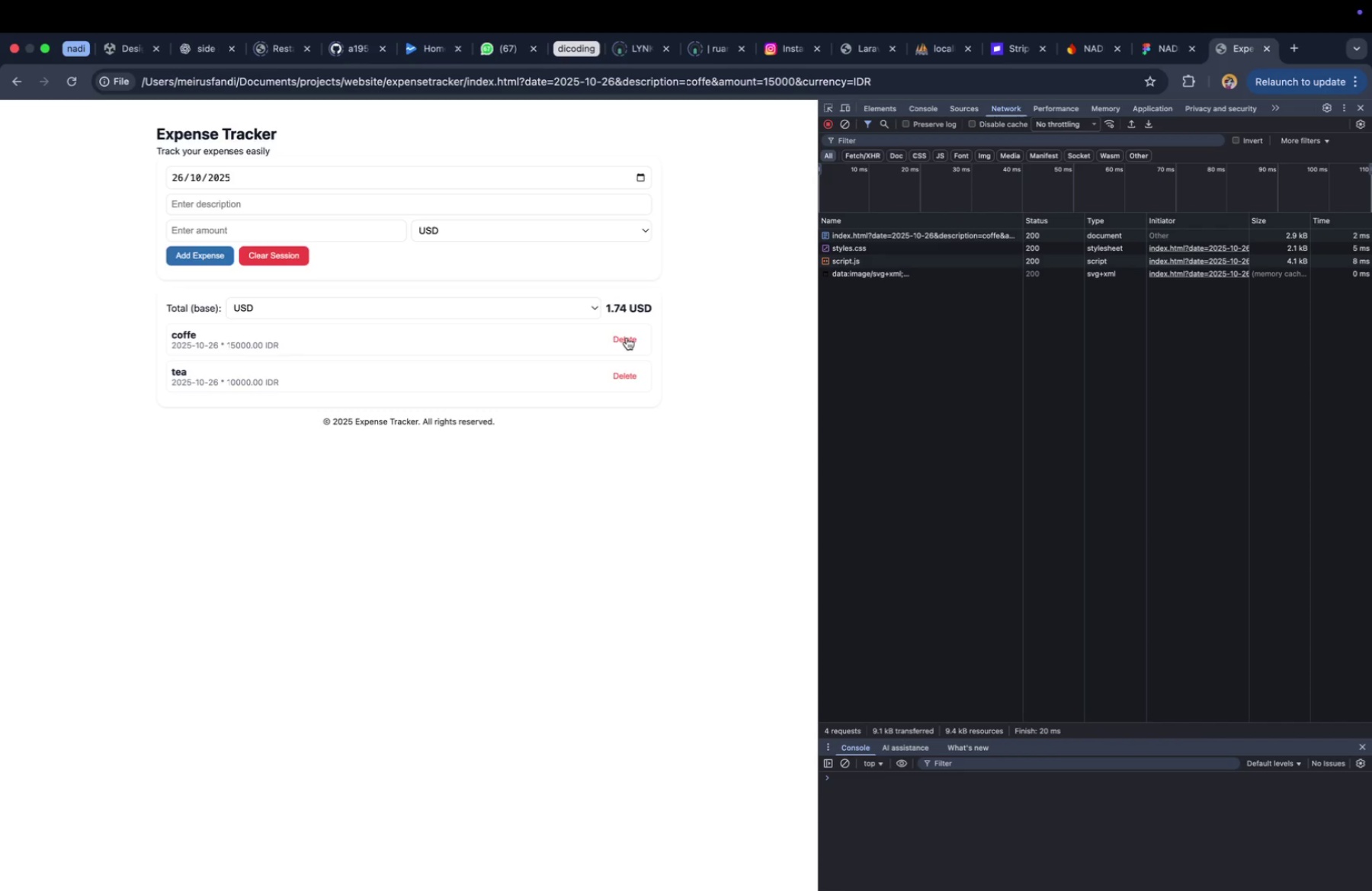 
triple_click([627, 338])
 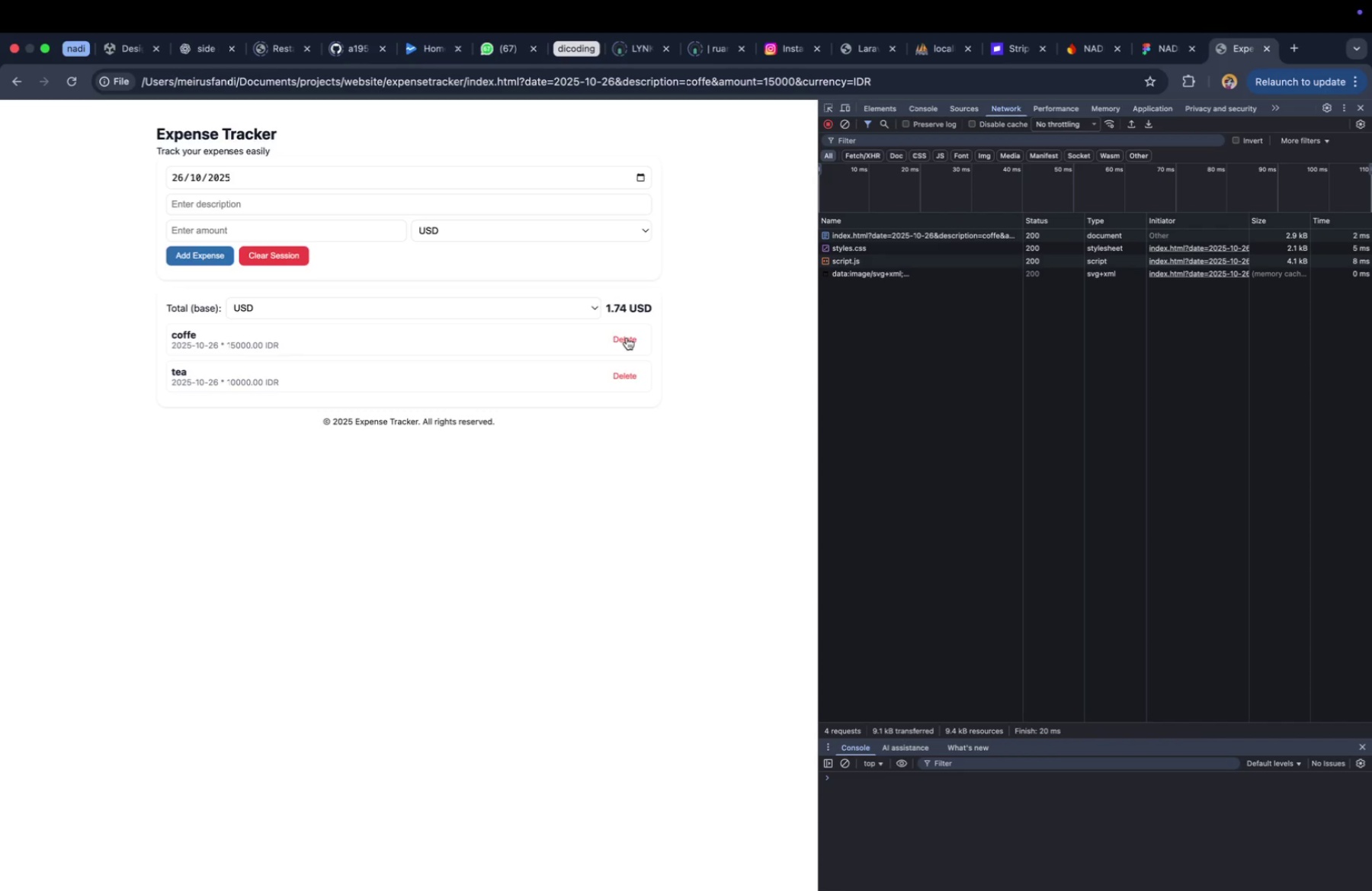 
triple_click([627, 338])
 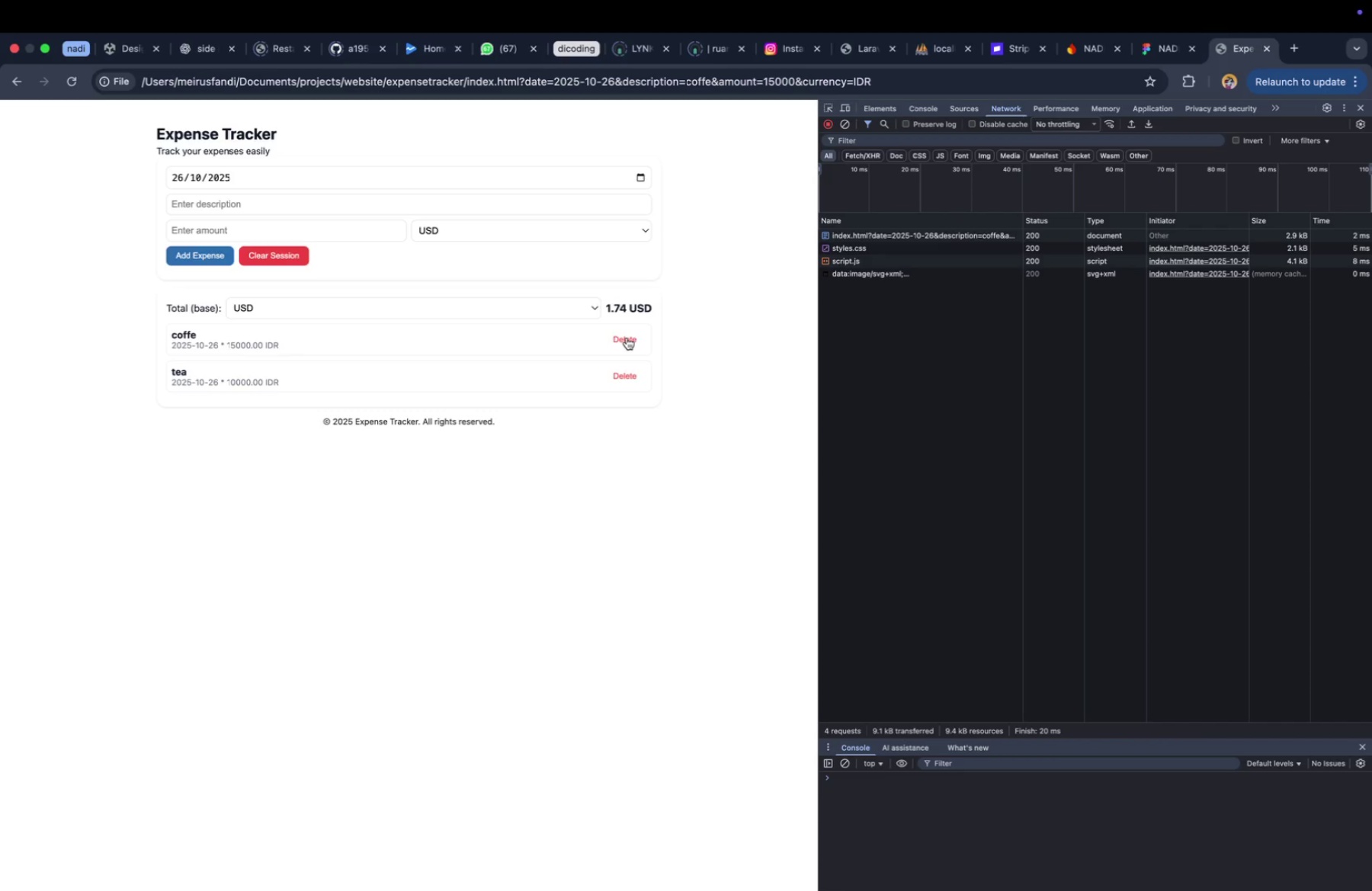 
triple_click([627, 338])
 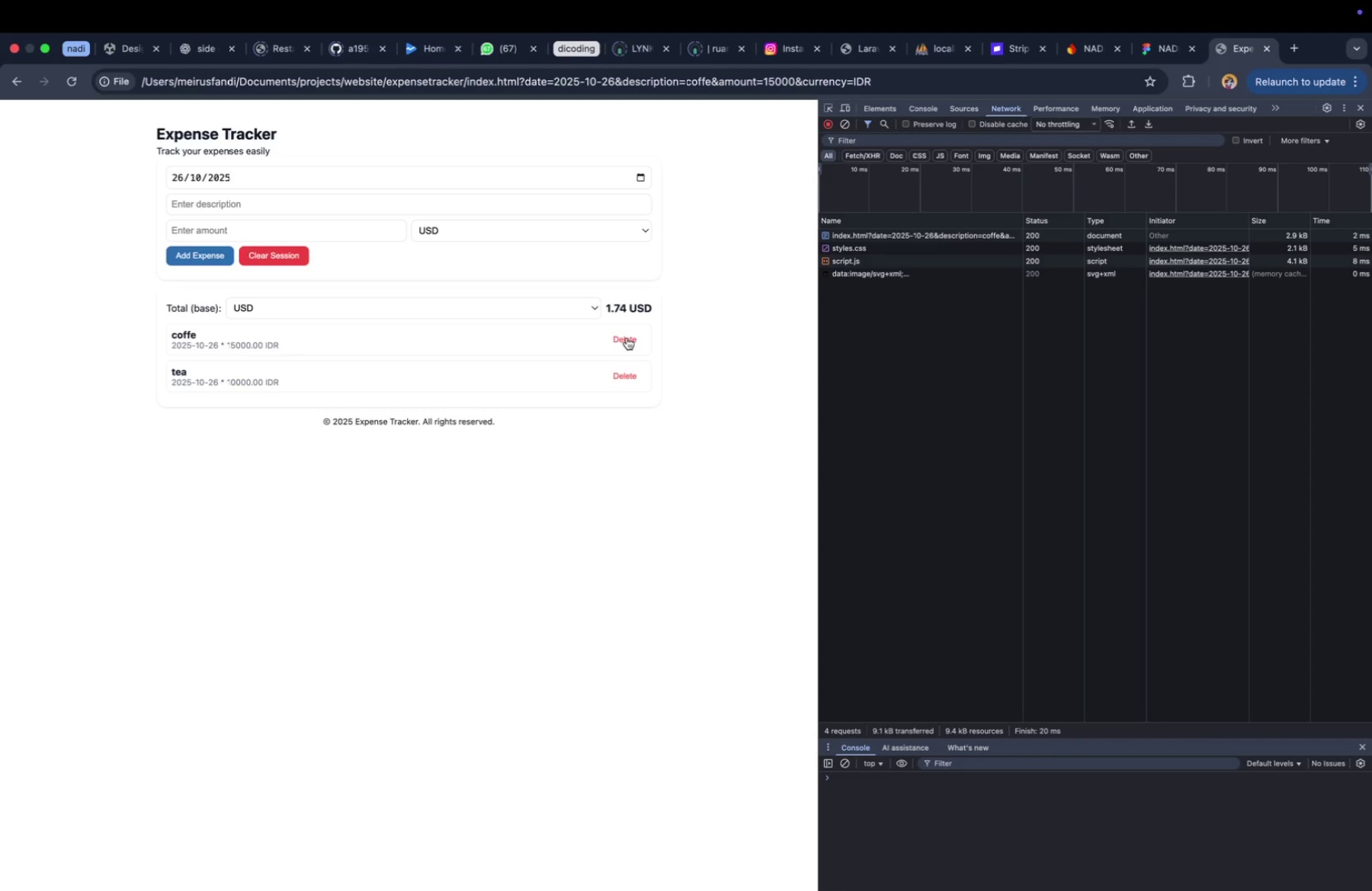 
triple_click([627, 338])
 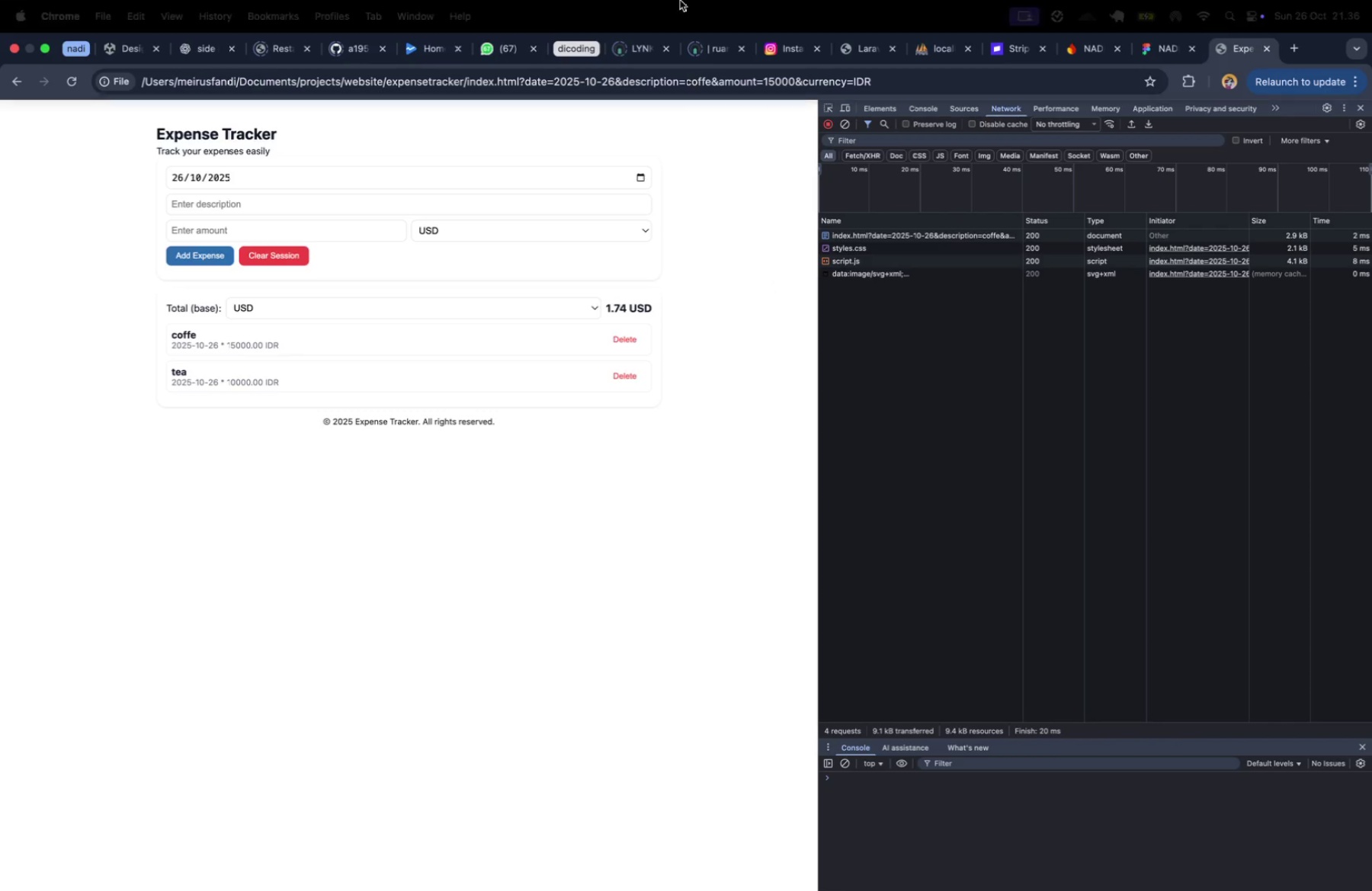 
key(Meta+Shift+3)
 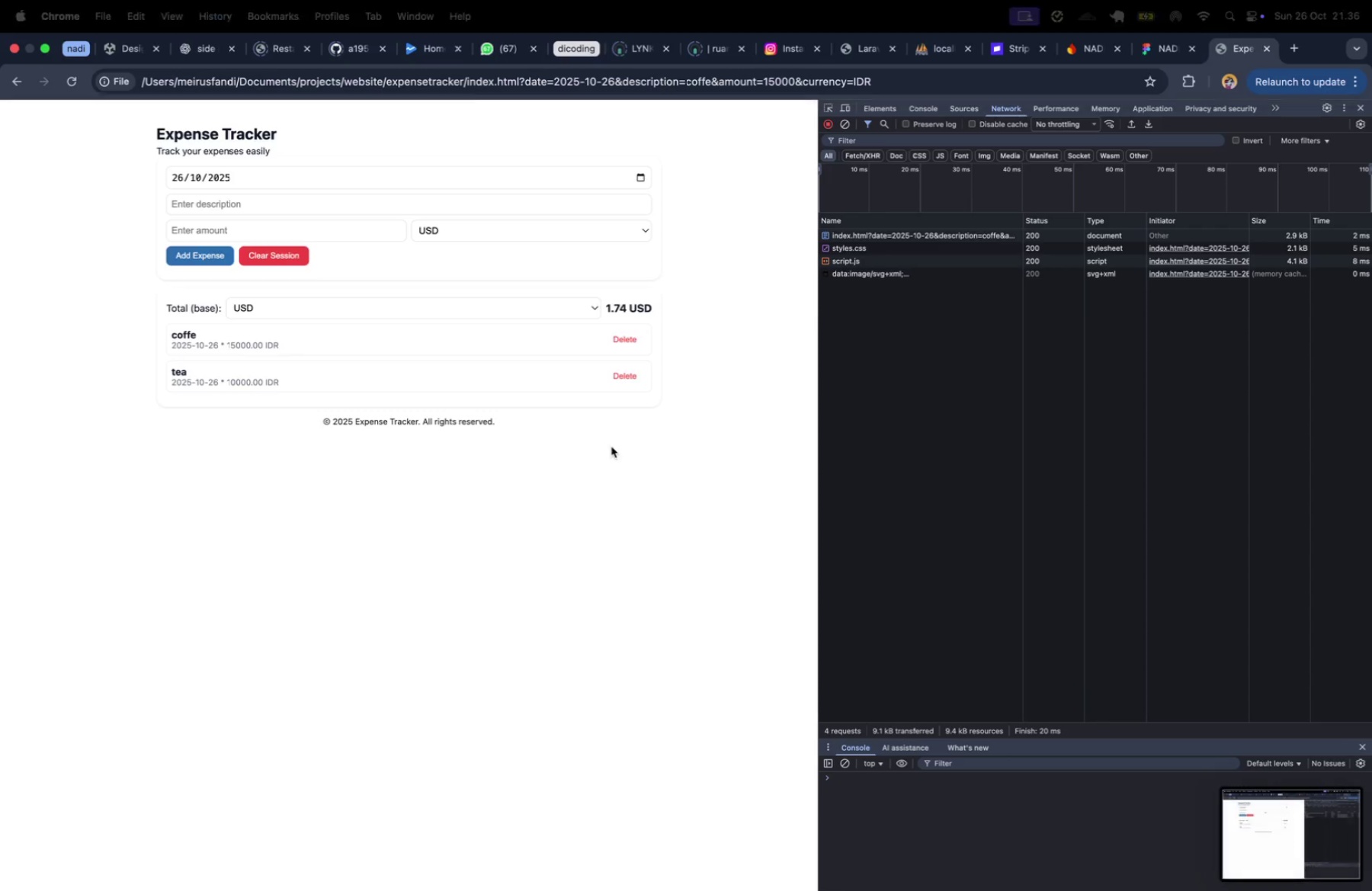 
left_click([389, 576])
 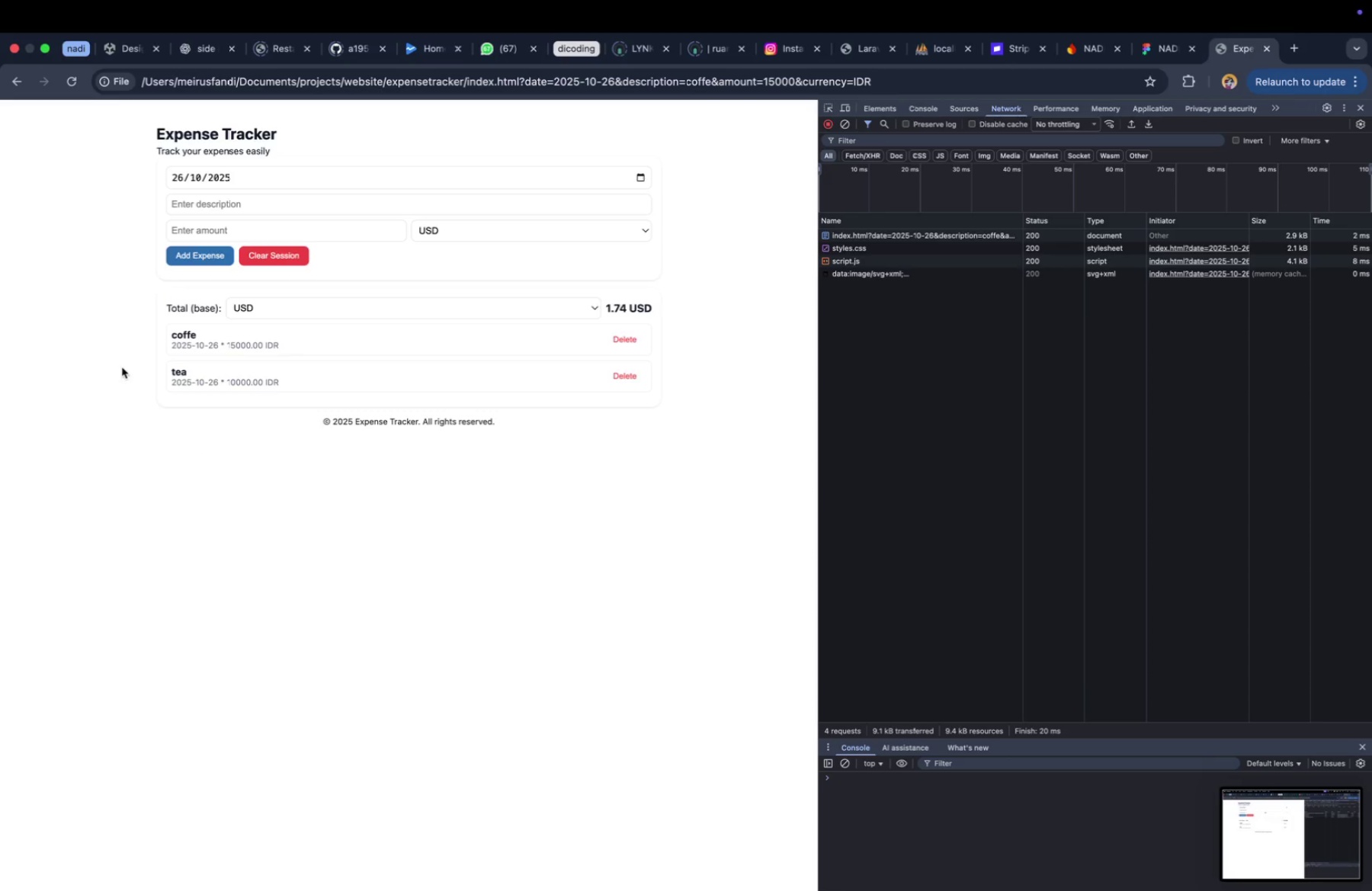 
left_click([101, 294])
 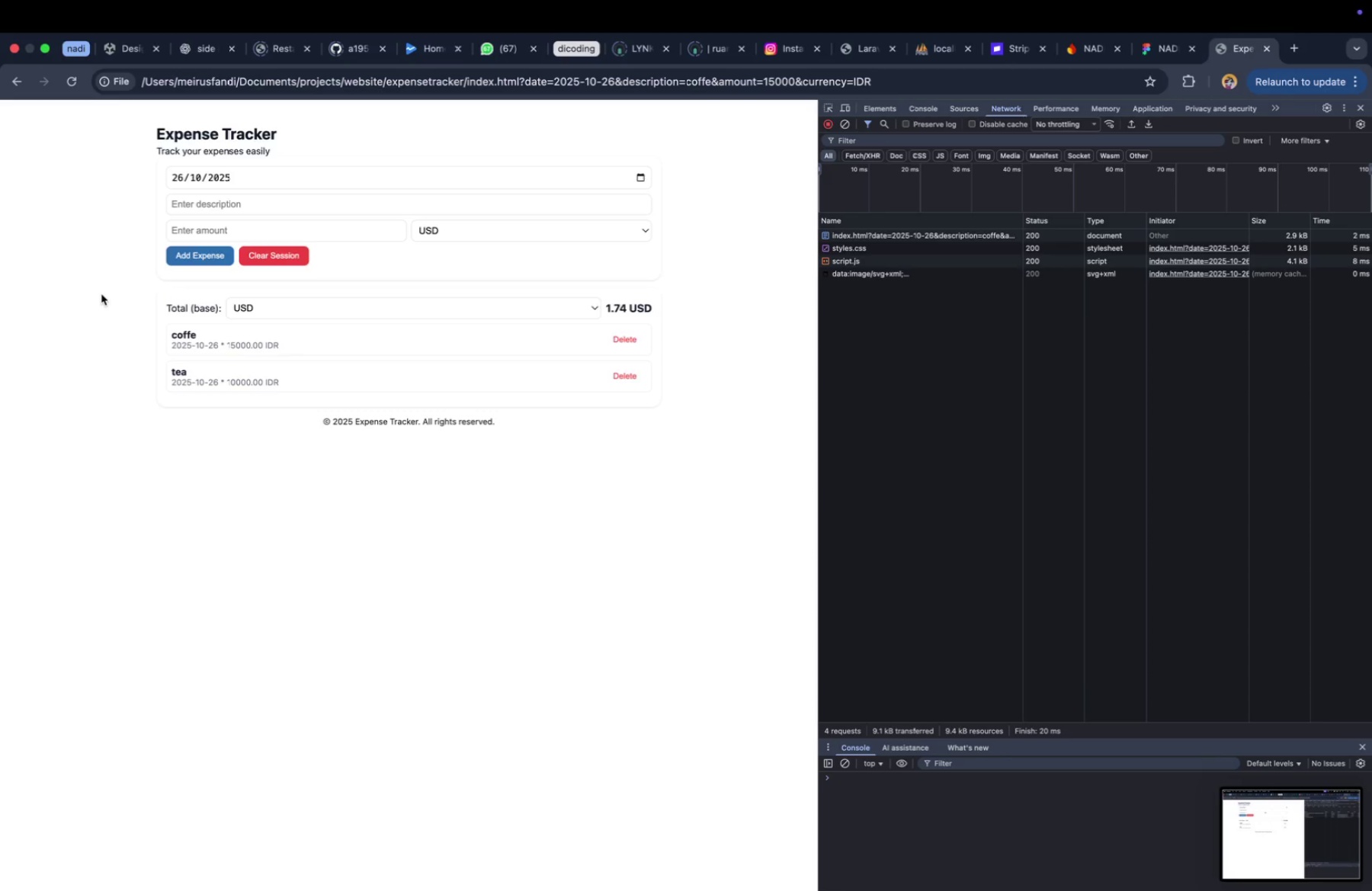 
left_click([179, 176])
 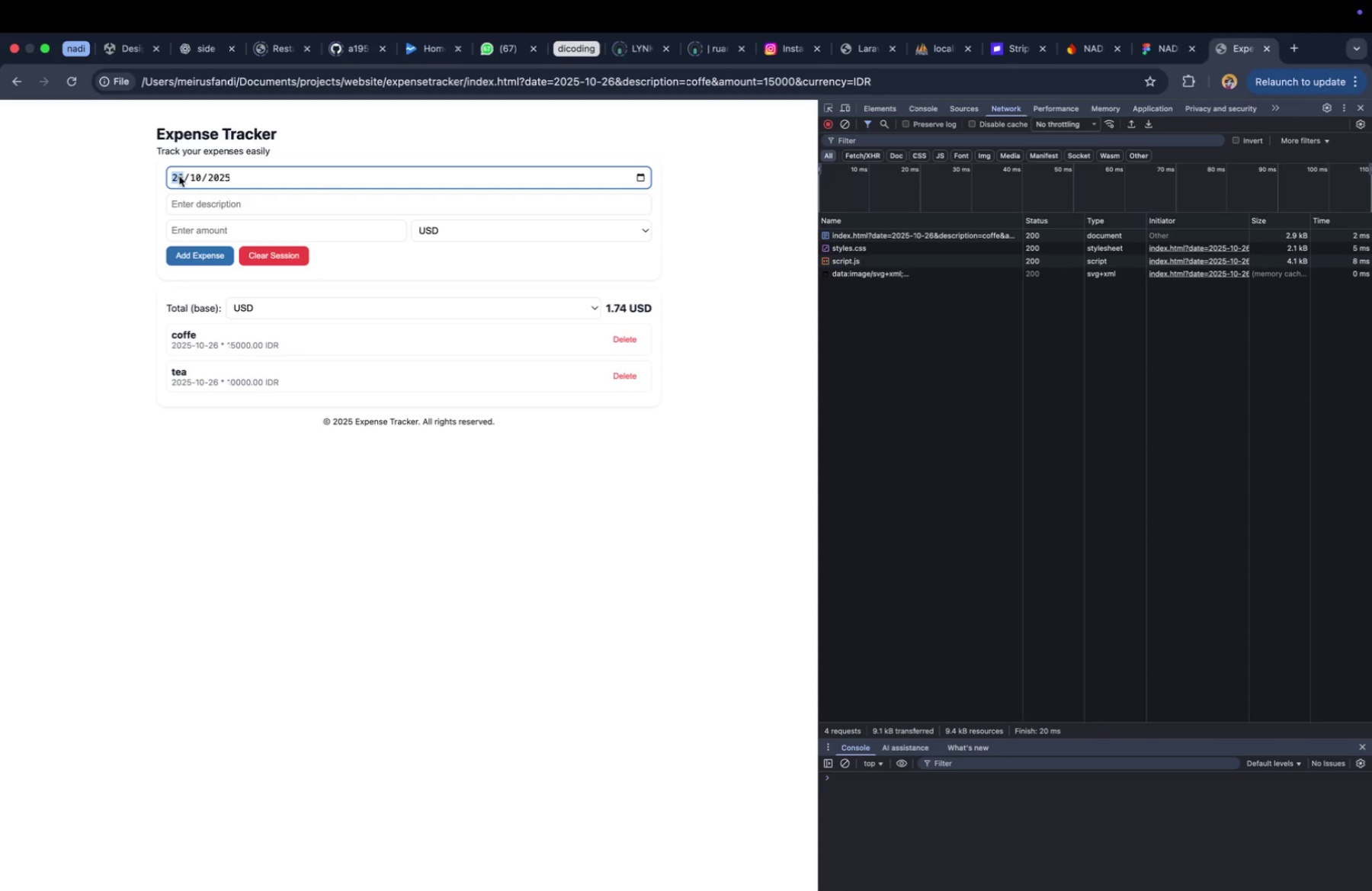 
type(25)
 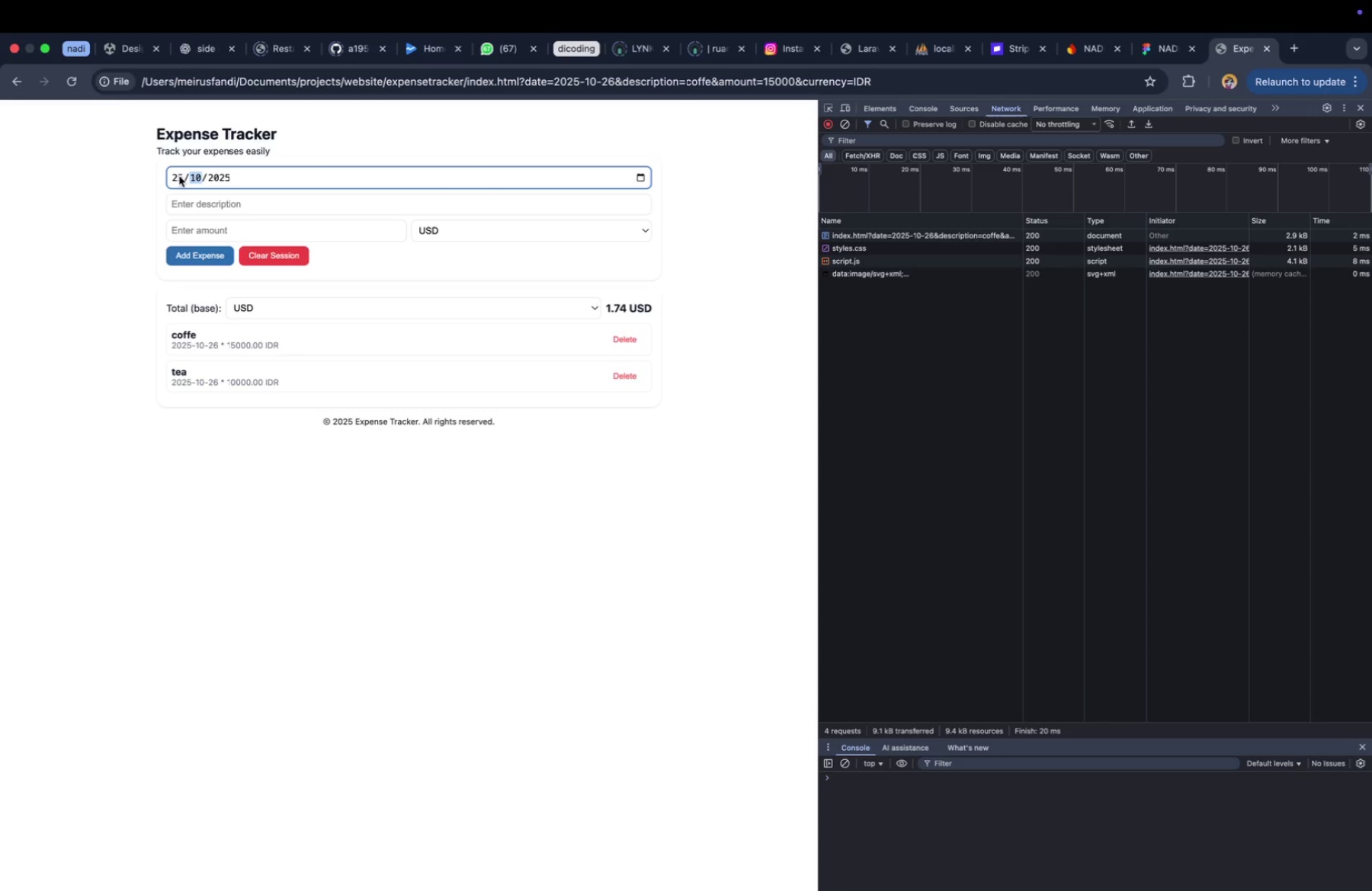 
key(Enter)
 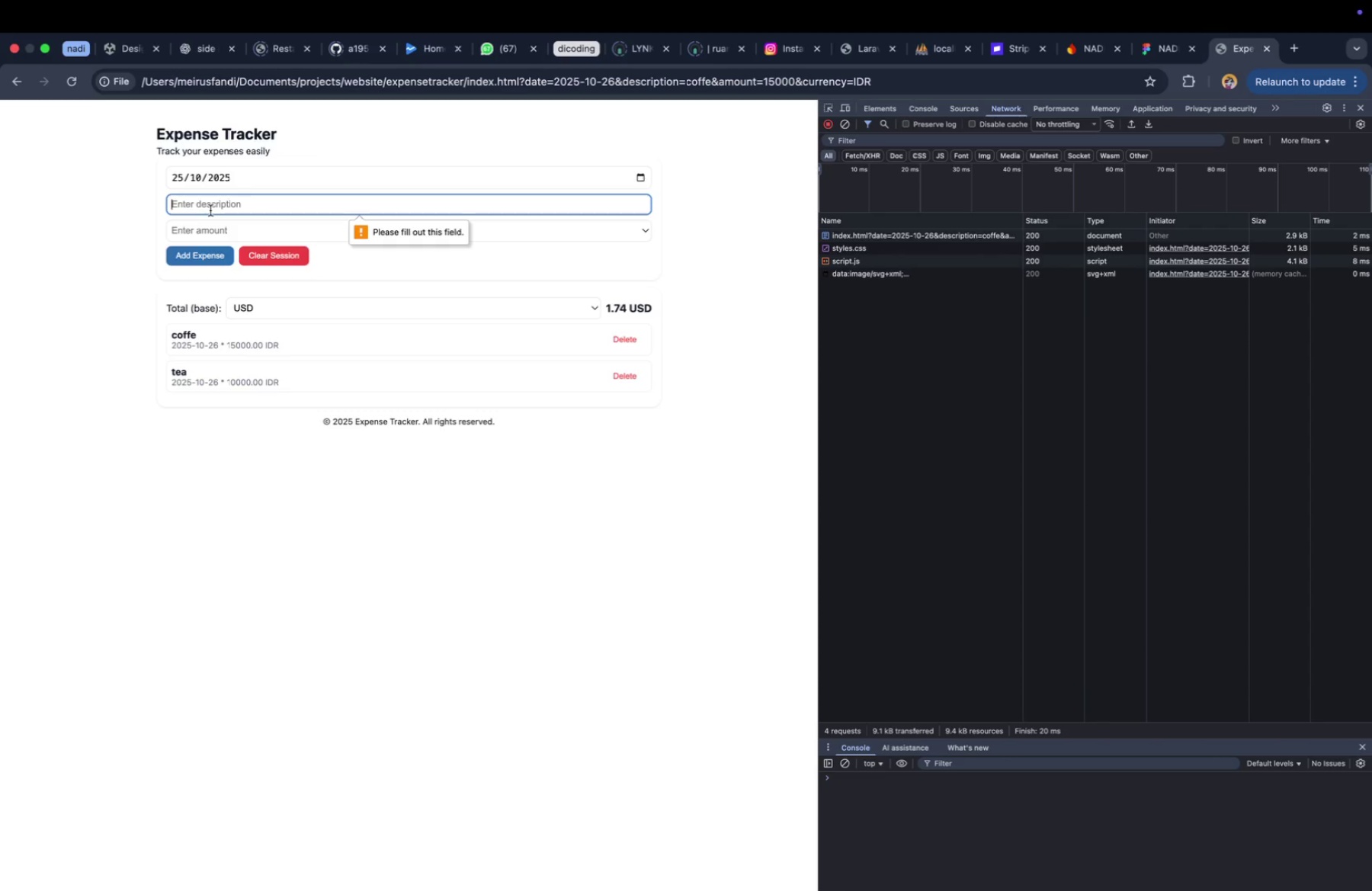 
type(10)
key(Backspace)
key(Backspace)
type(coffe2)
 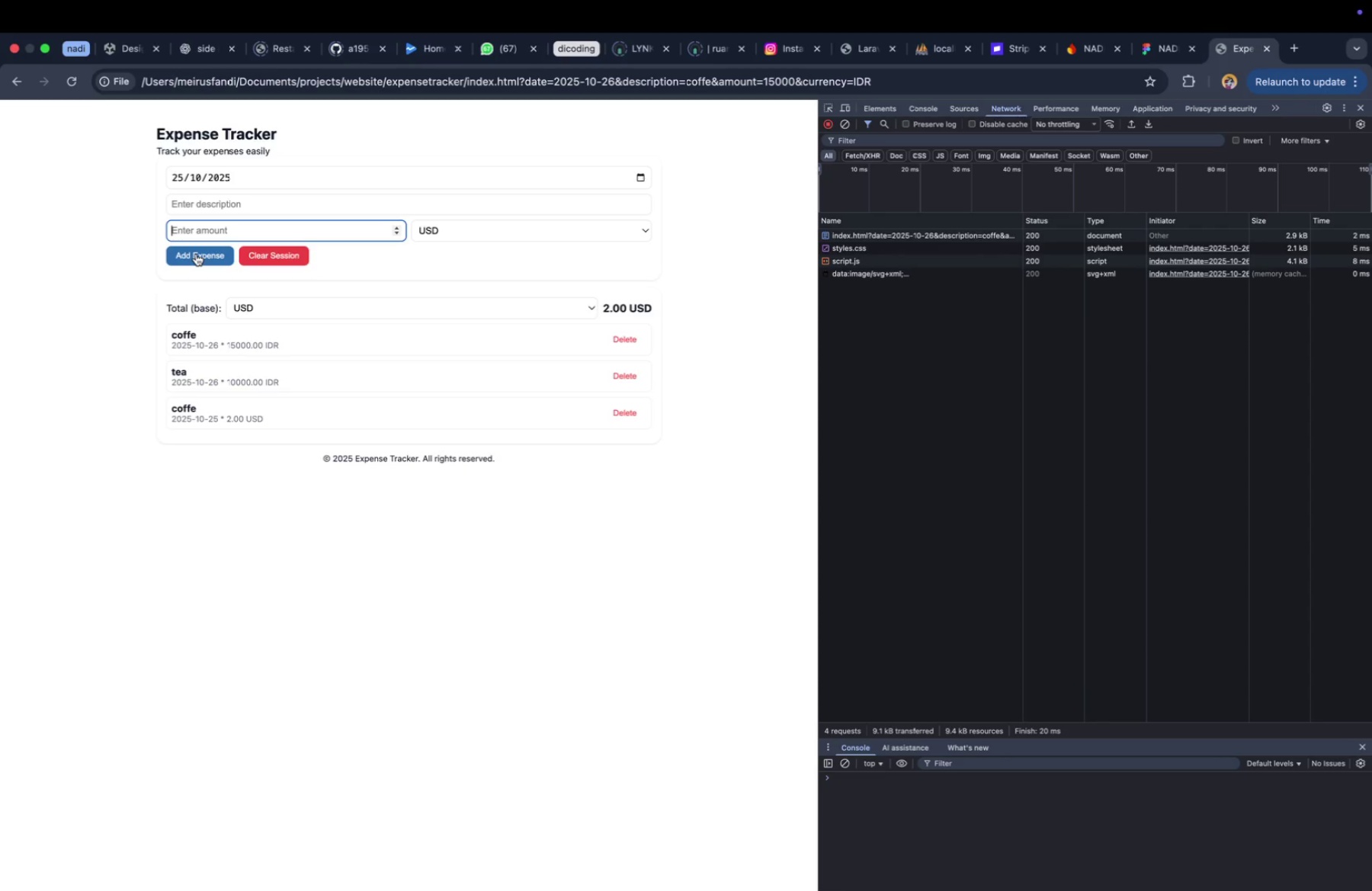 
left_click([253, 567])
 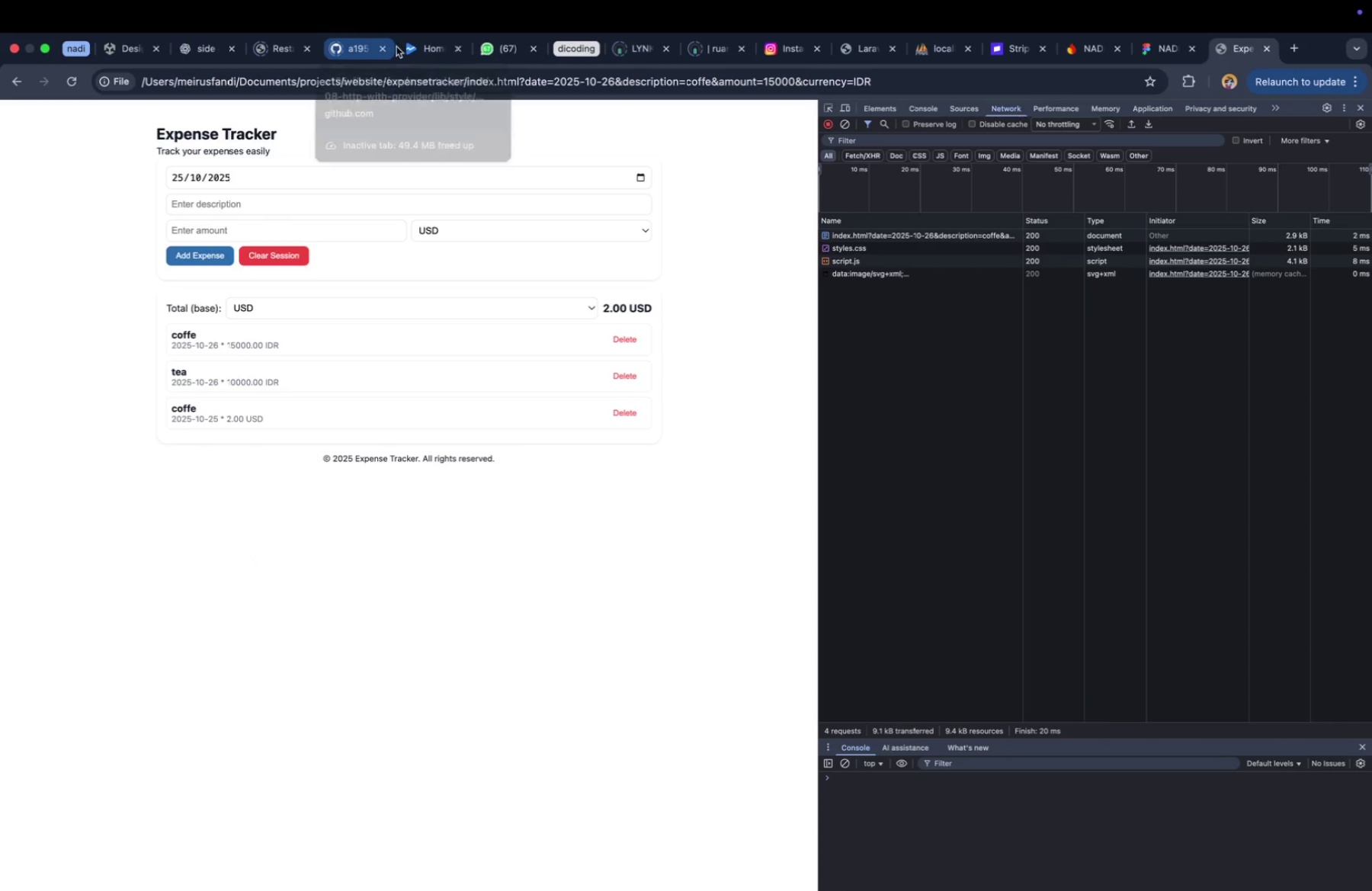 
key(Alt+Shift+3)
 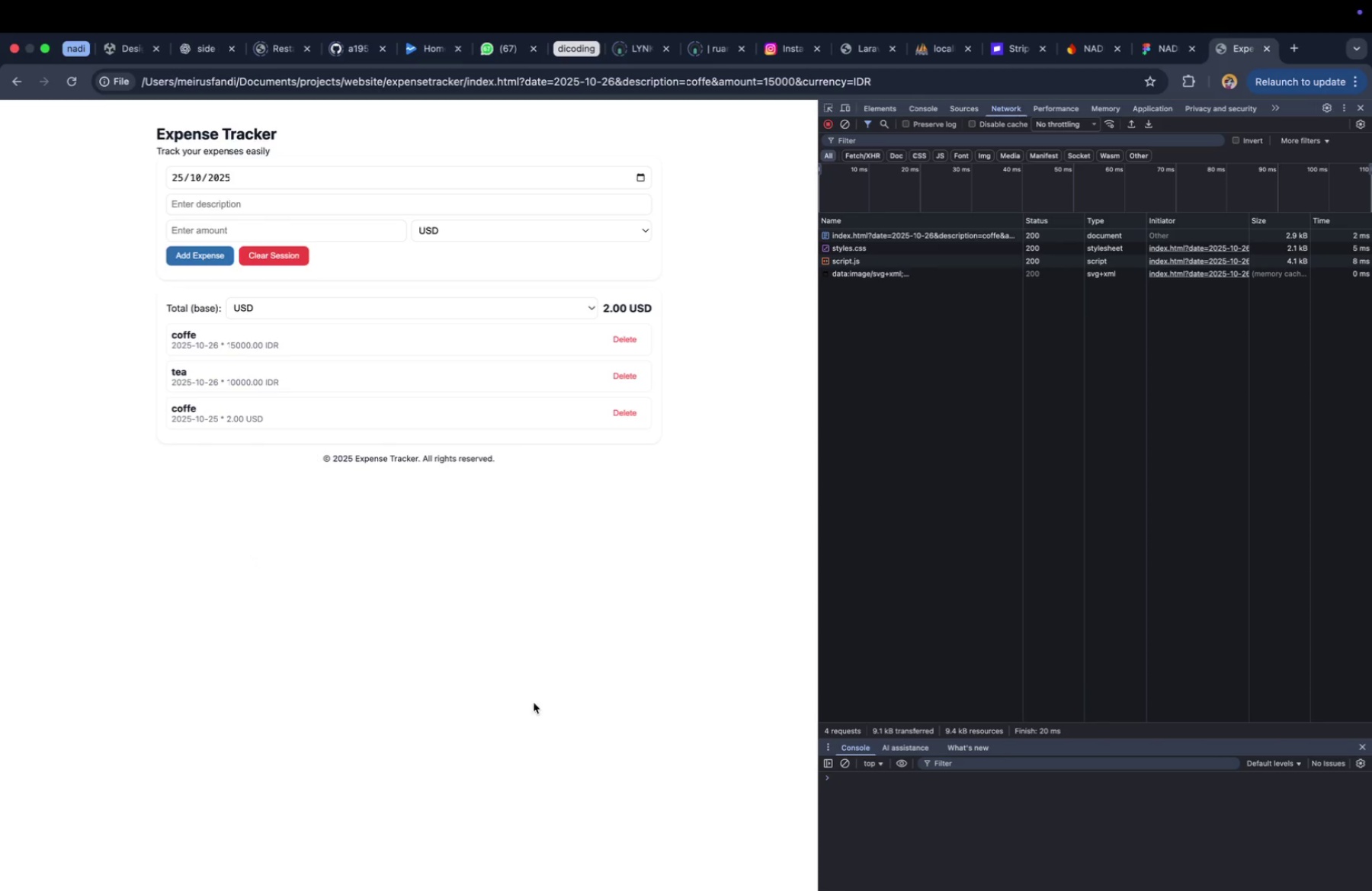 
key(Meta+Shift+3)
 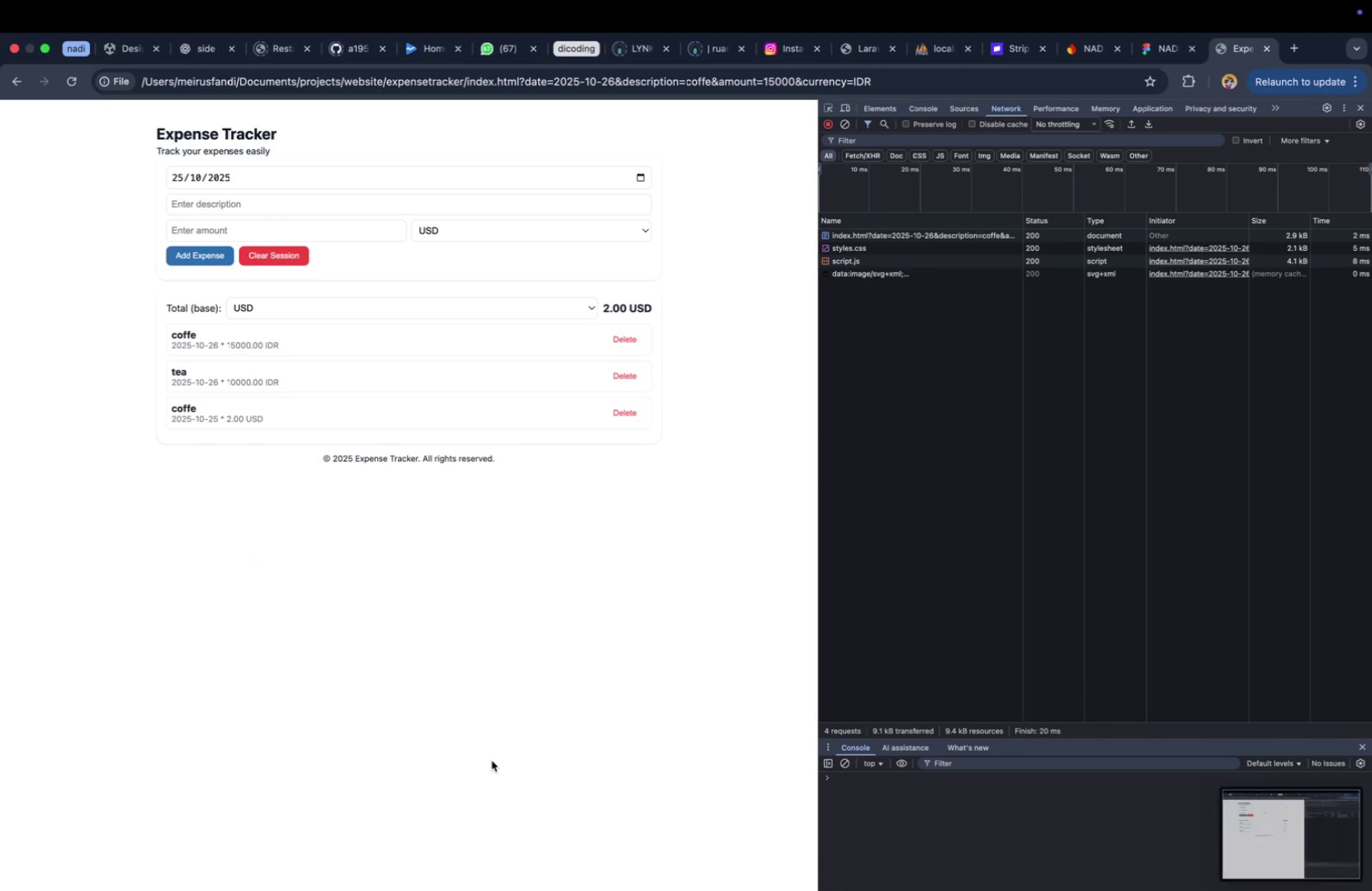 
left_click([461, 811])